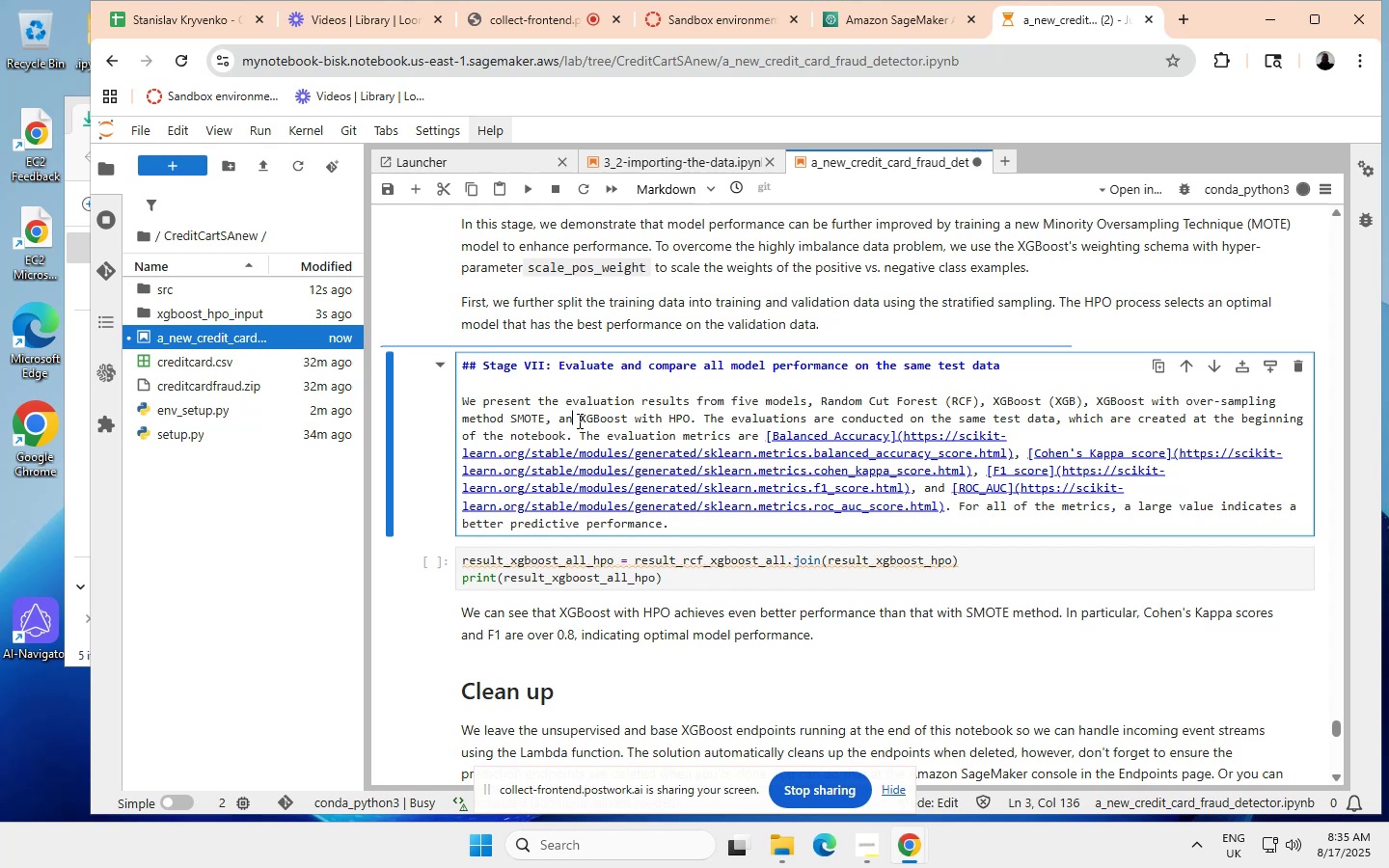 
wait(8.82)
 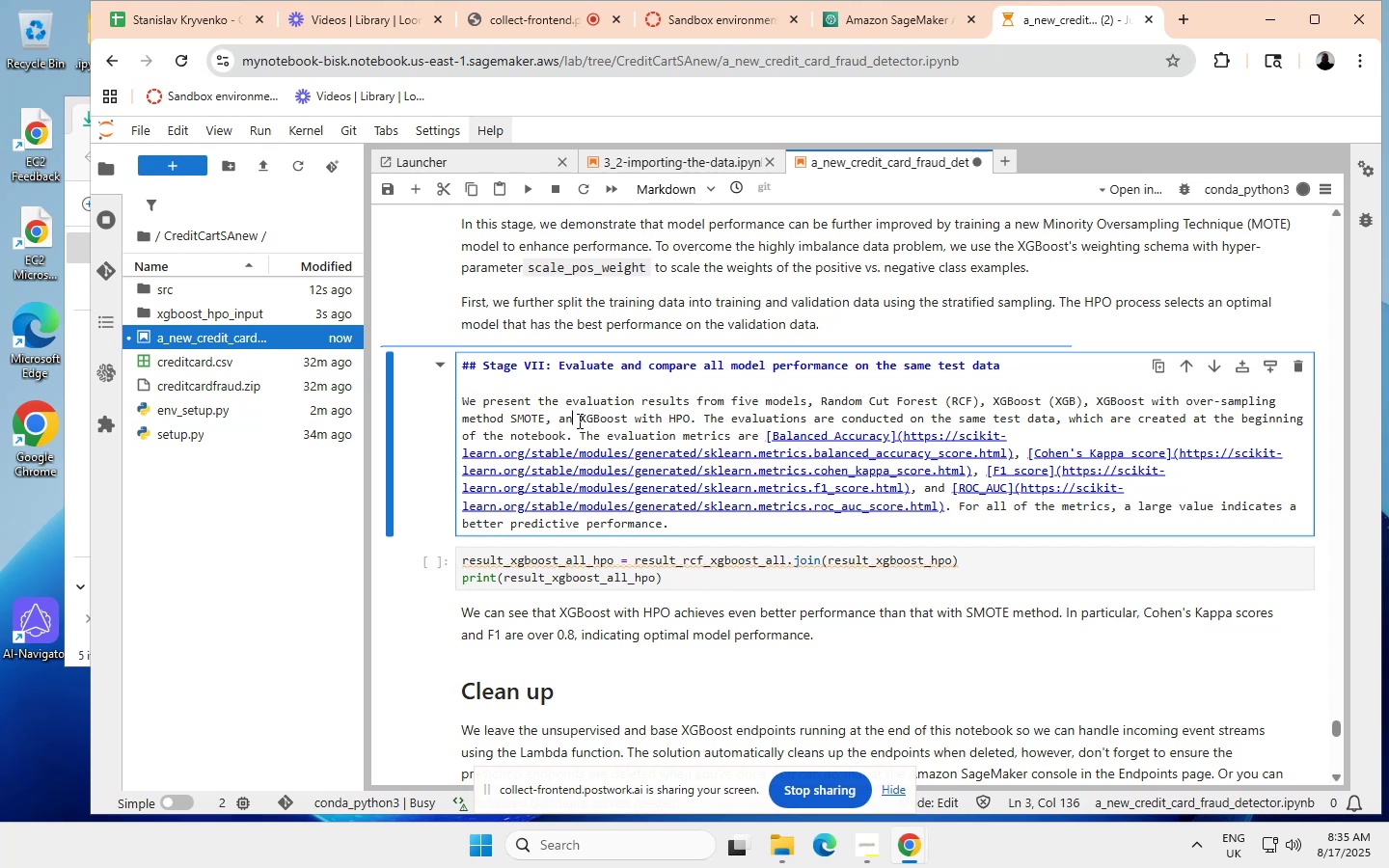 
key(Comma)
 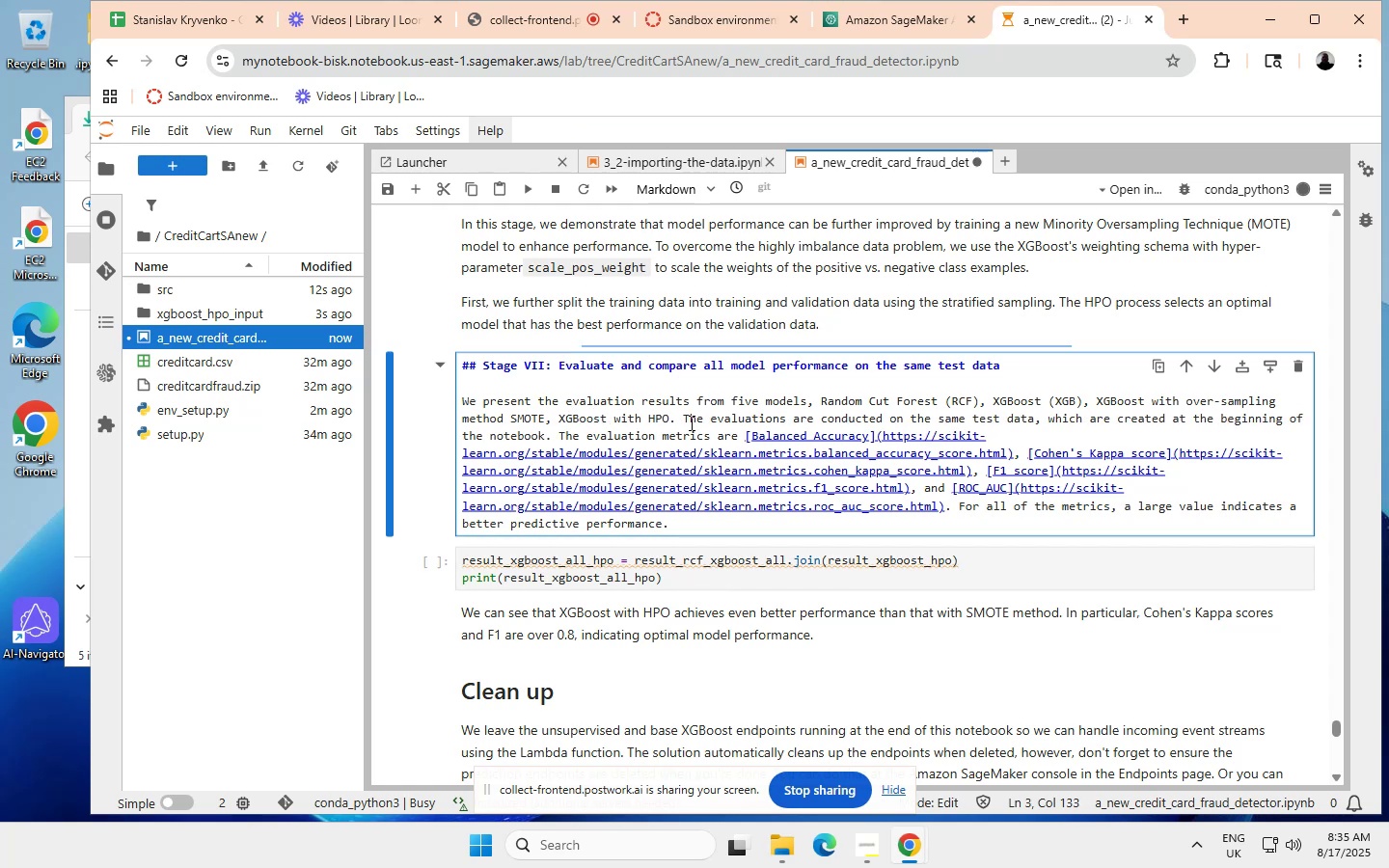 
scroll: coordinate [667, 416], scroll_direction: none, amount: 0.0
 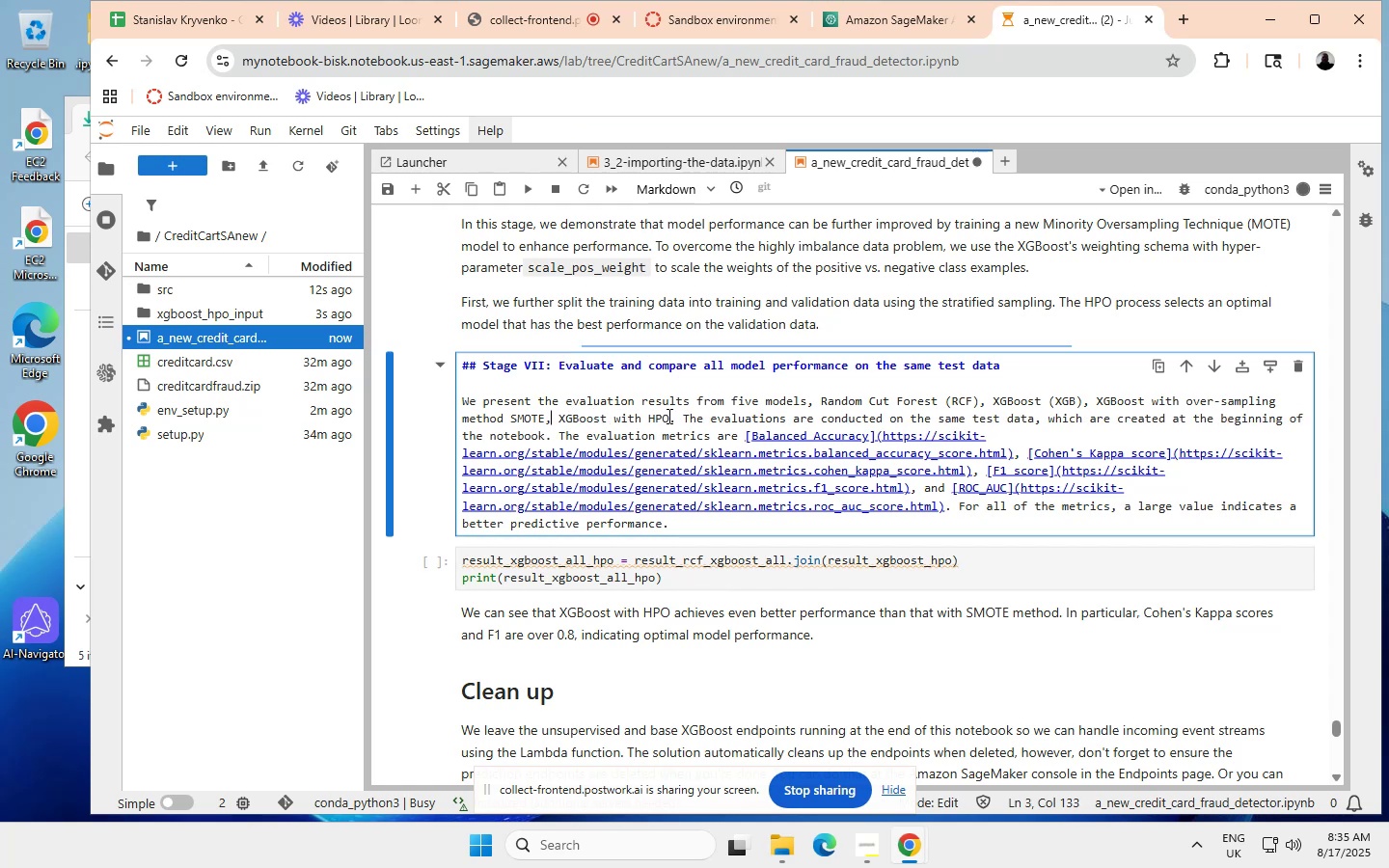 
left_click([667, 416])
 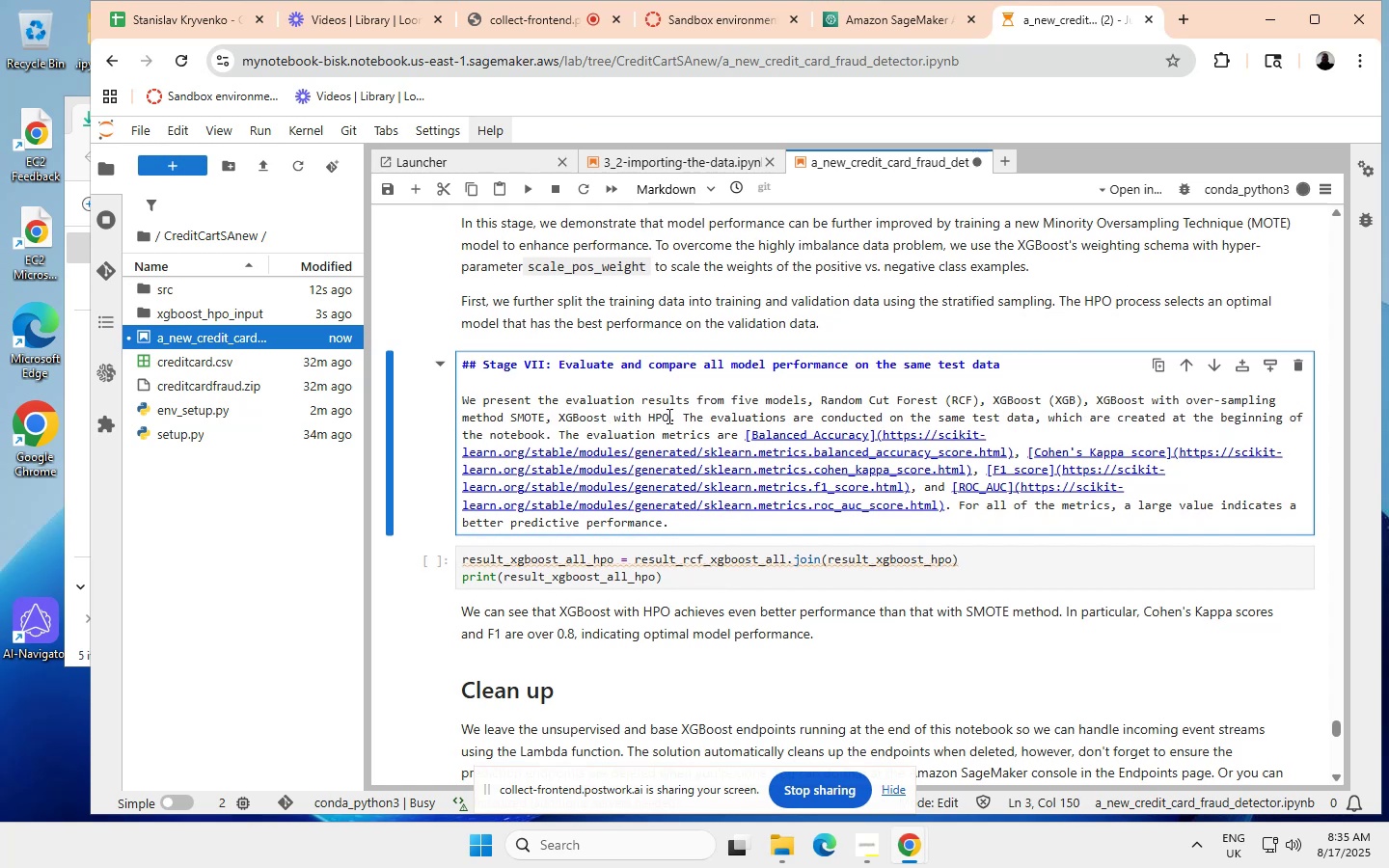 
type(, fy)
key(Backspace)
key(Backspace)
 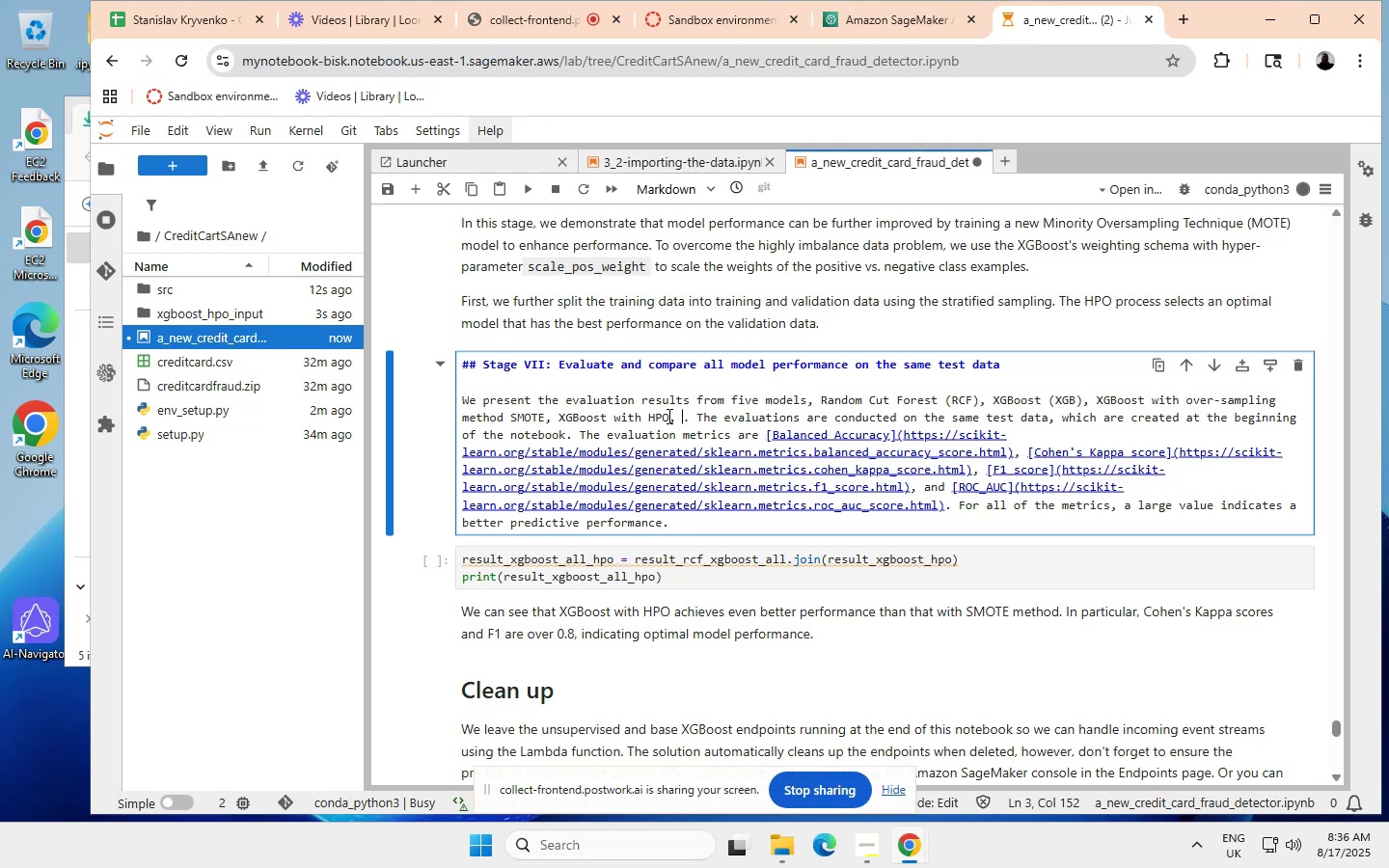 
wait(18.52)
 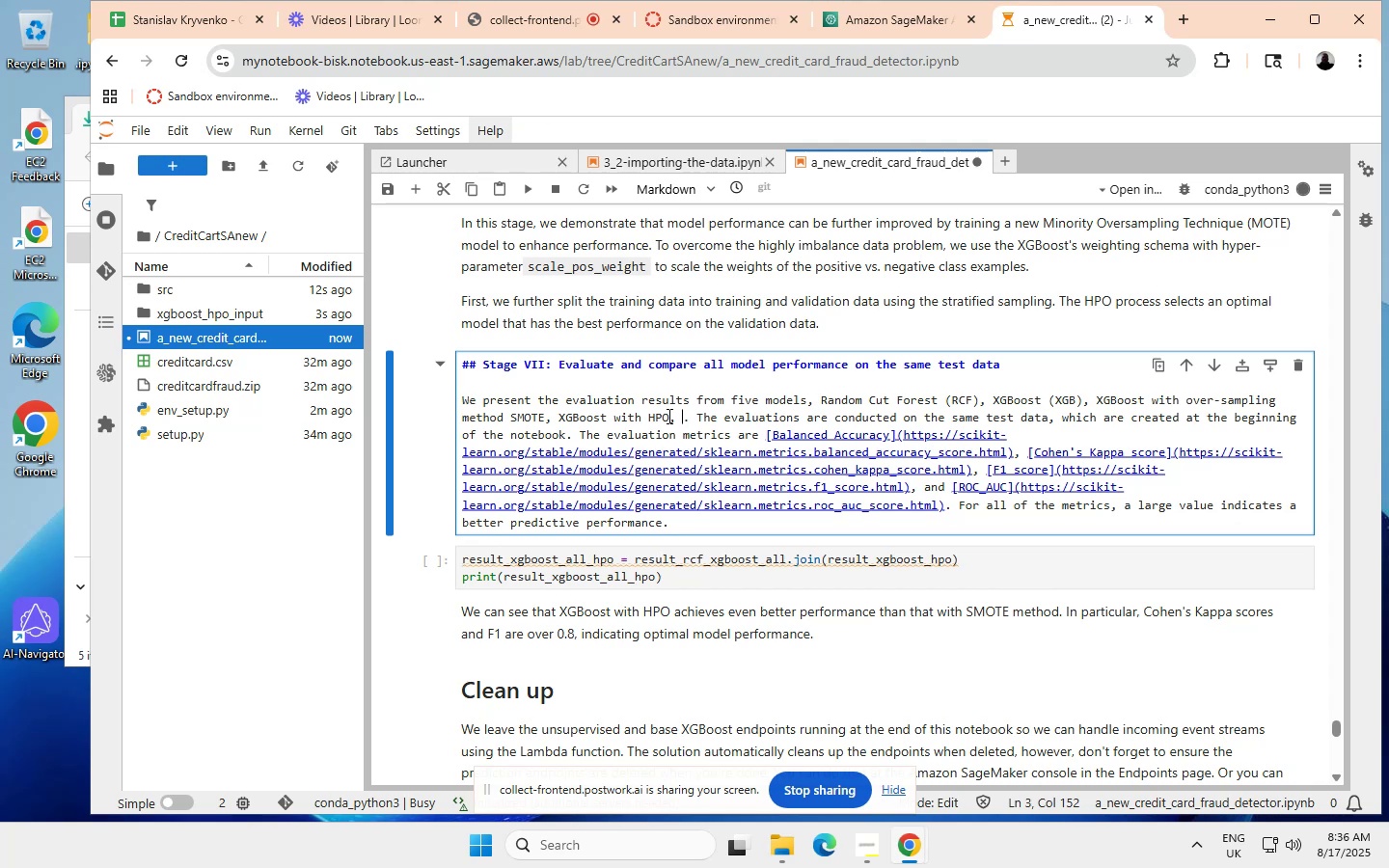 
type(and )
 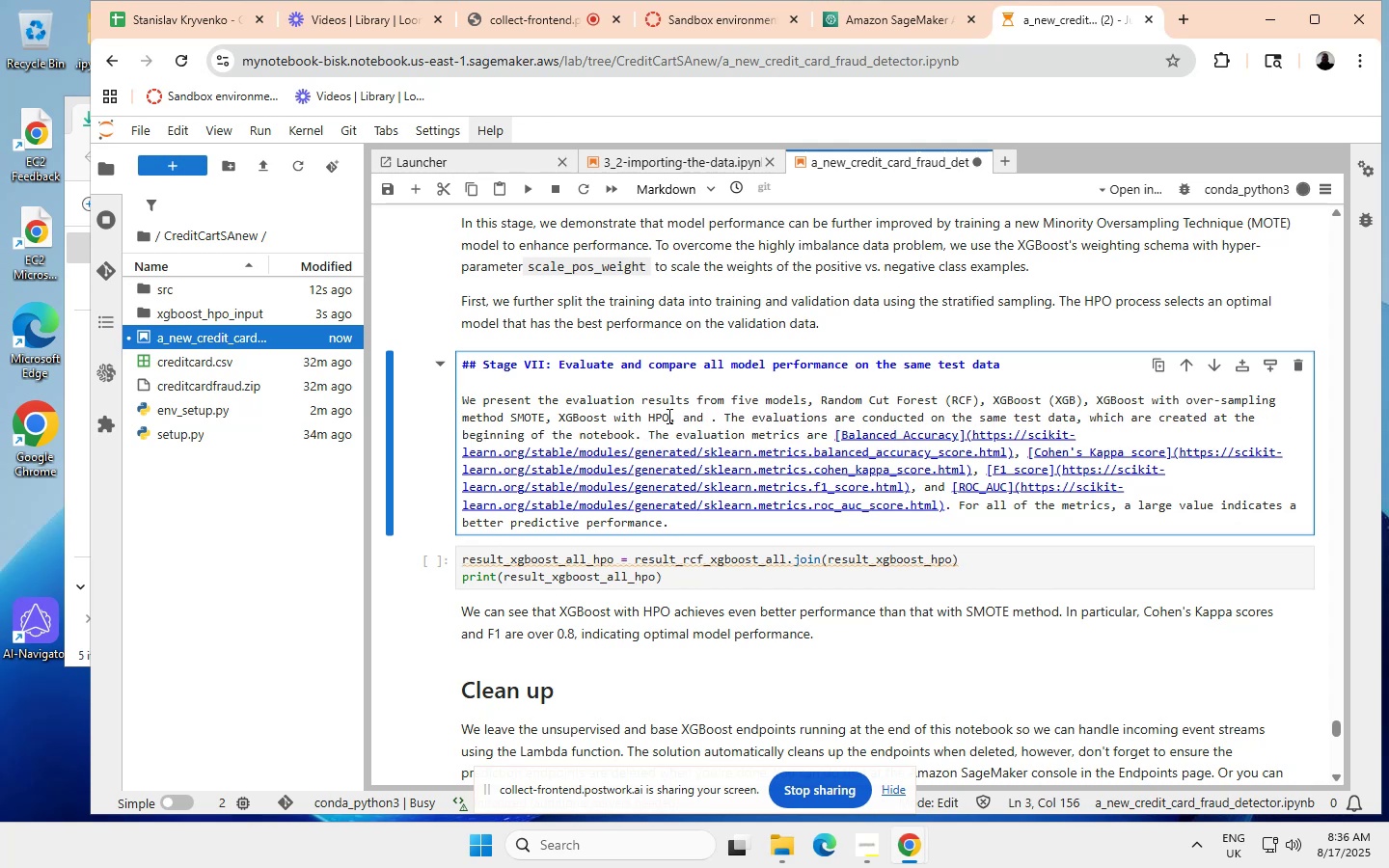 
key(Control+ControlLeft)
 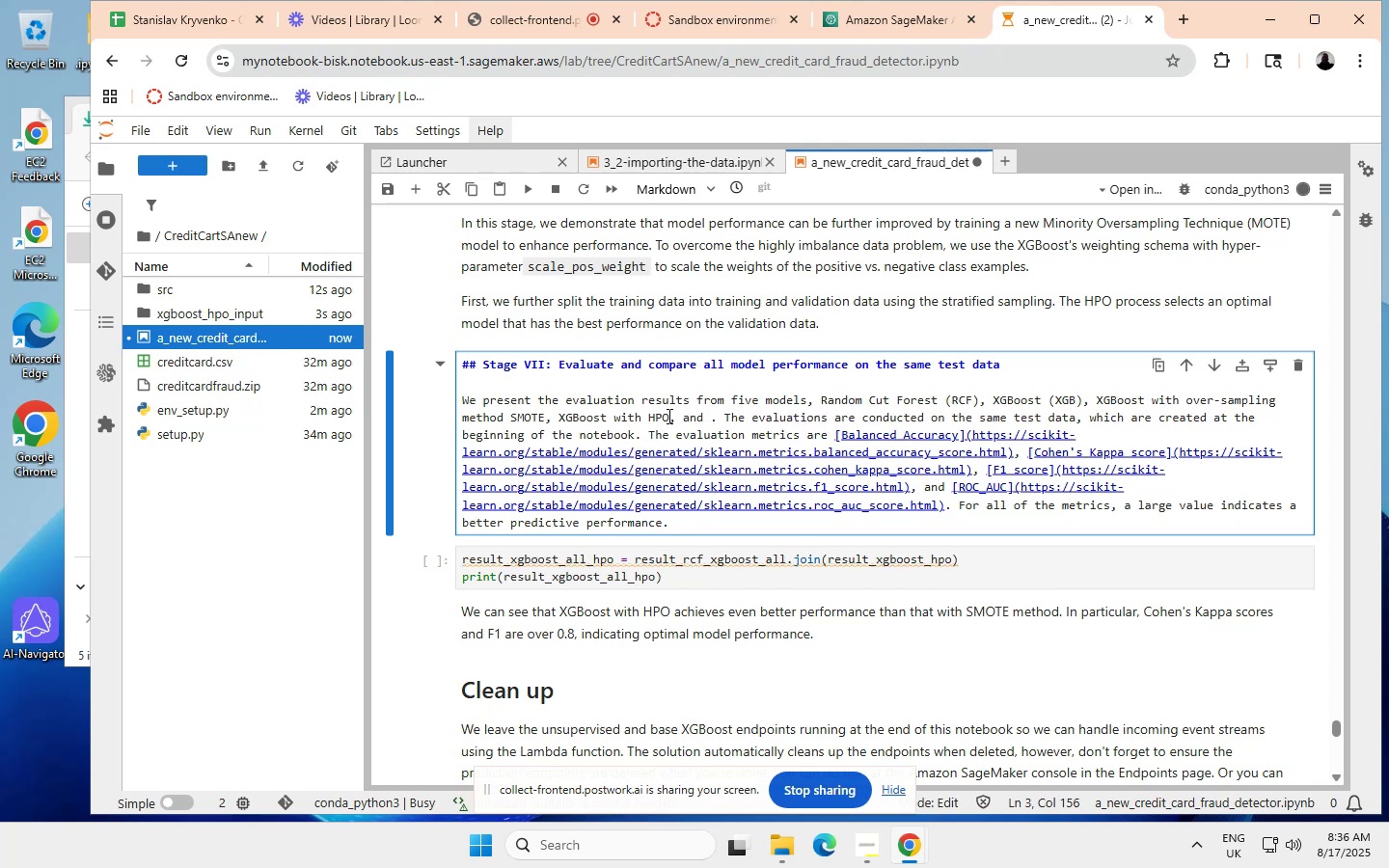 
key(Control+V)
 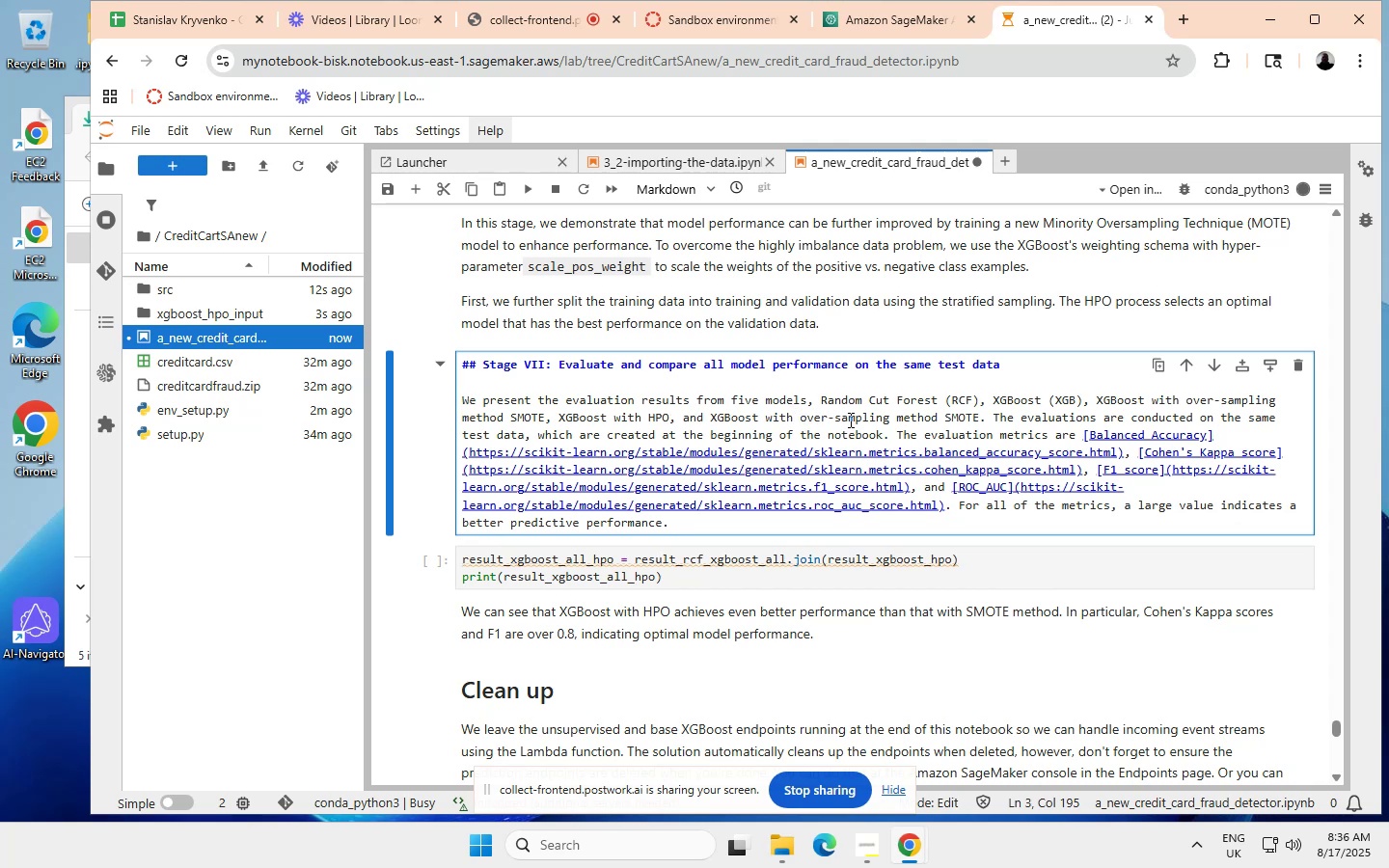 
wait(6.28)
 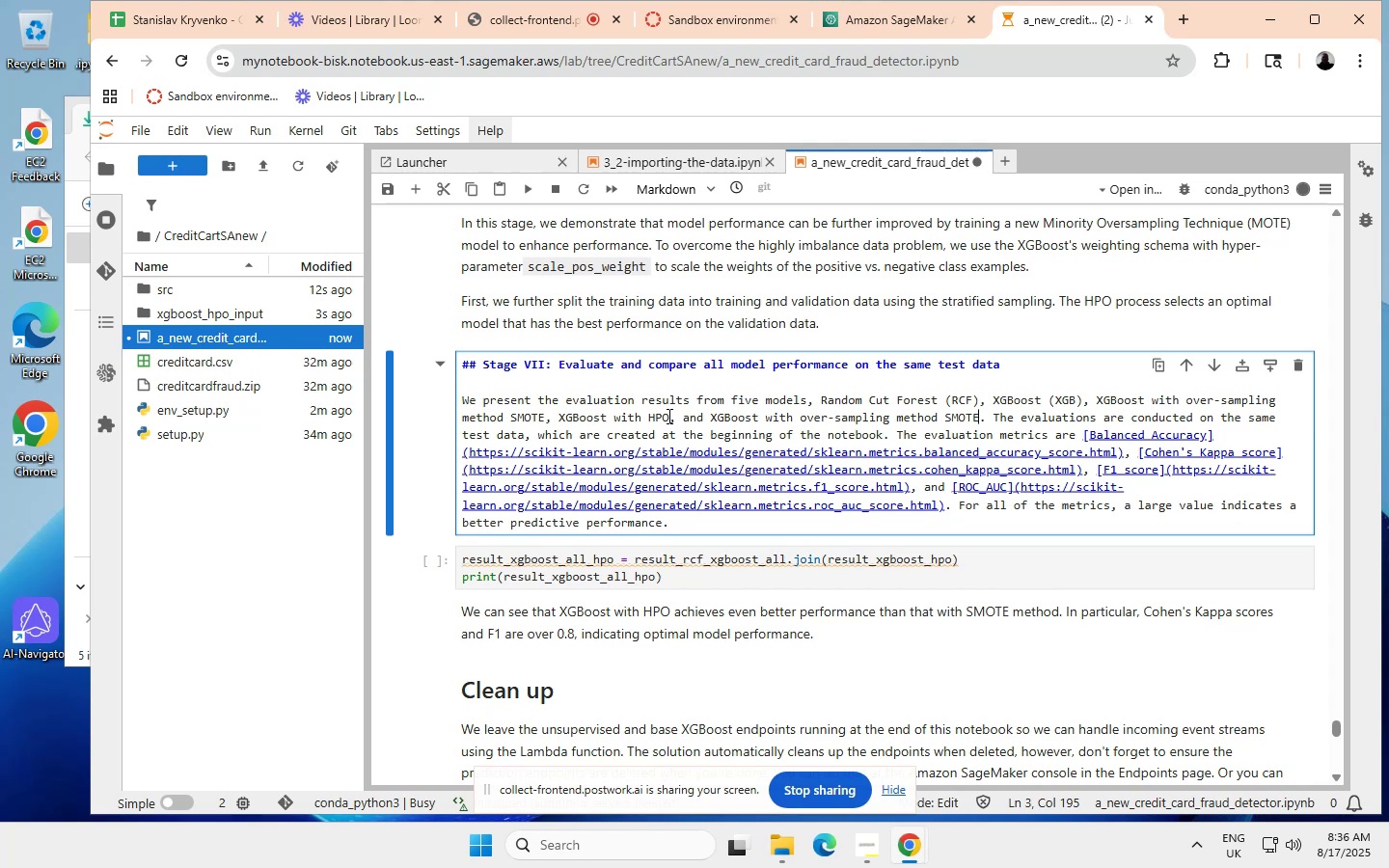 
left_click([802, 418])
 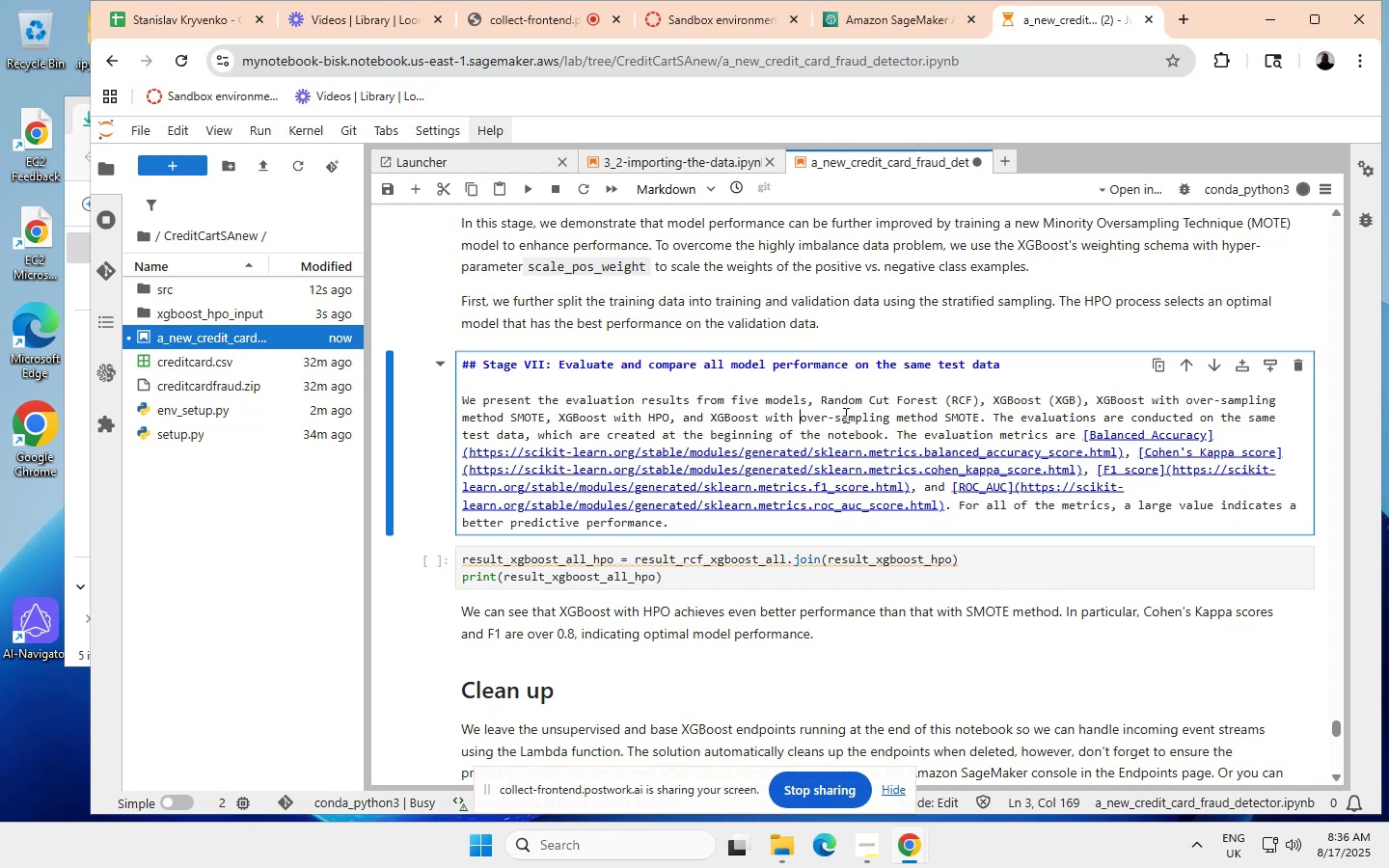 
left_click([887, 412])
 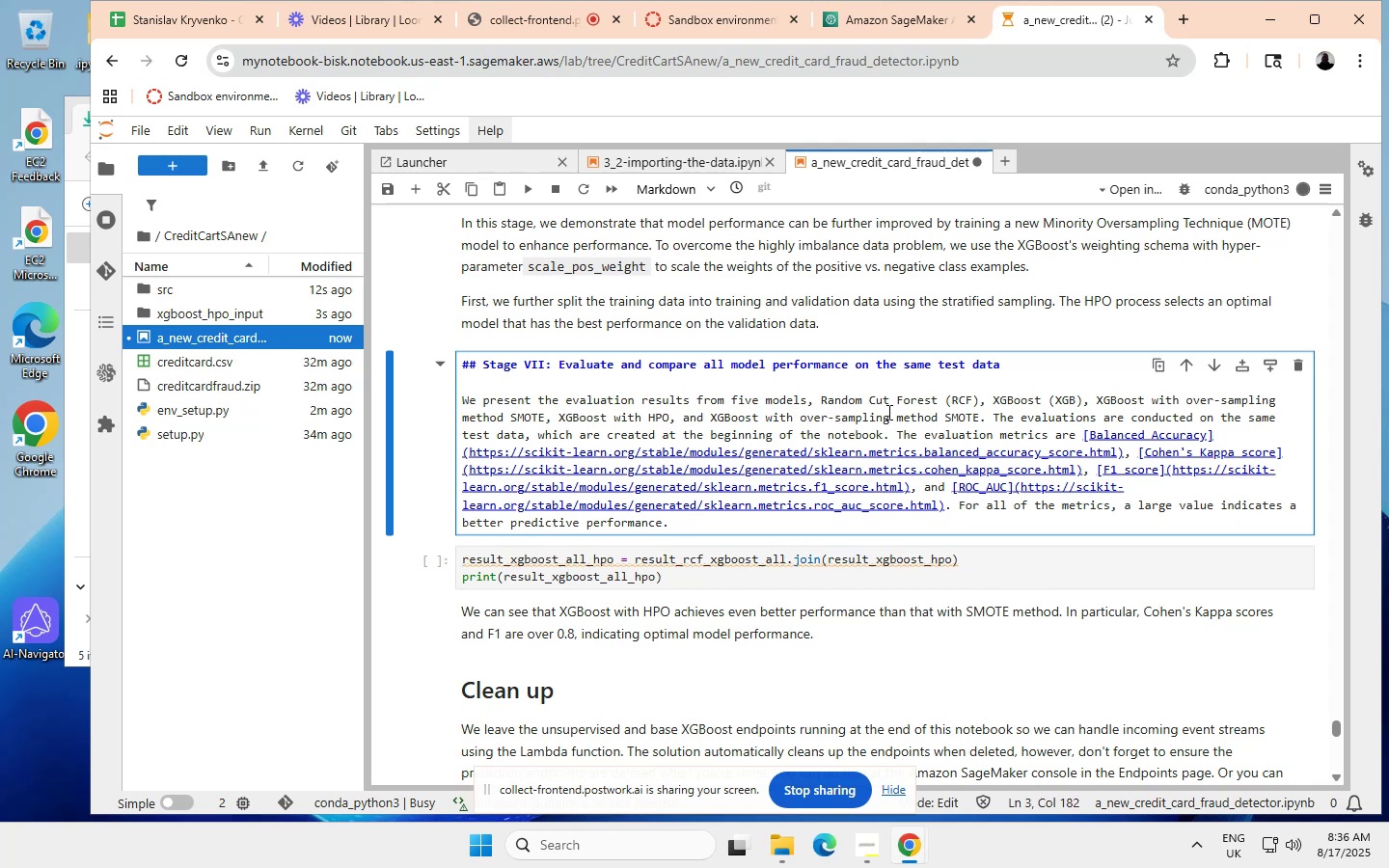 
key(Backspace)
key(Backspace)
key(Backspace)
key(Backspace)
key(Backspace)
key(Backspace)
key(Backspace)
key(Backspace)
key(Backspace)
key(Backspace)
key(Backspace)
key(Backspace)
key(Backspace)
type(preposed)
 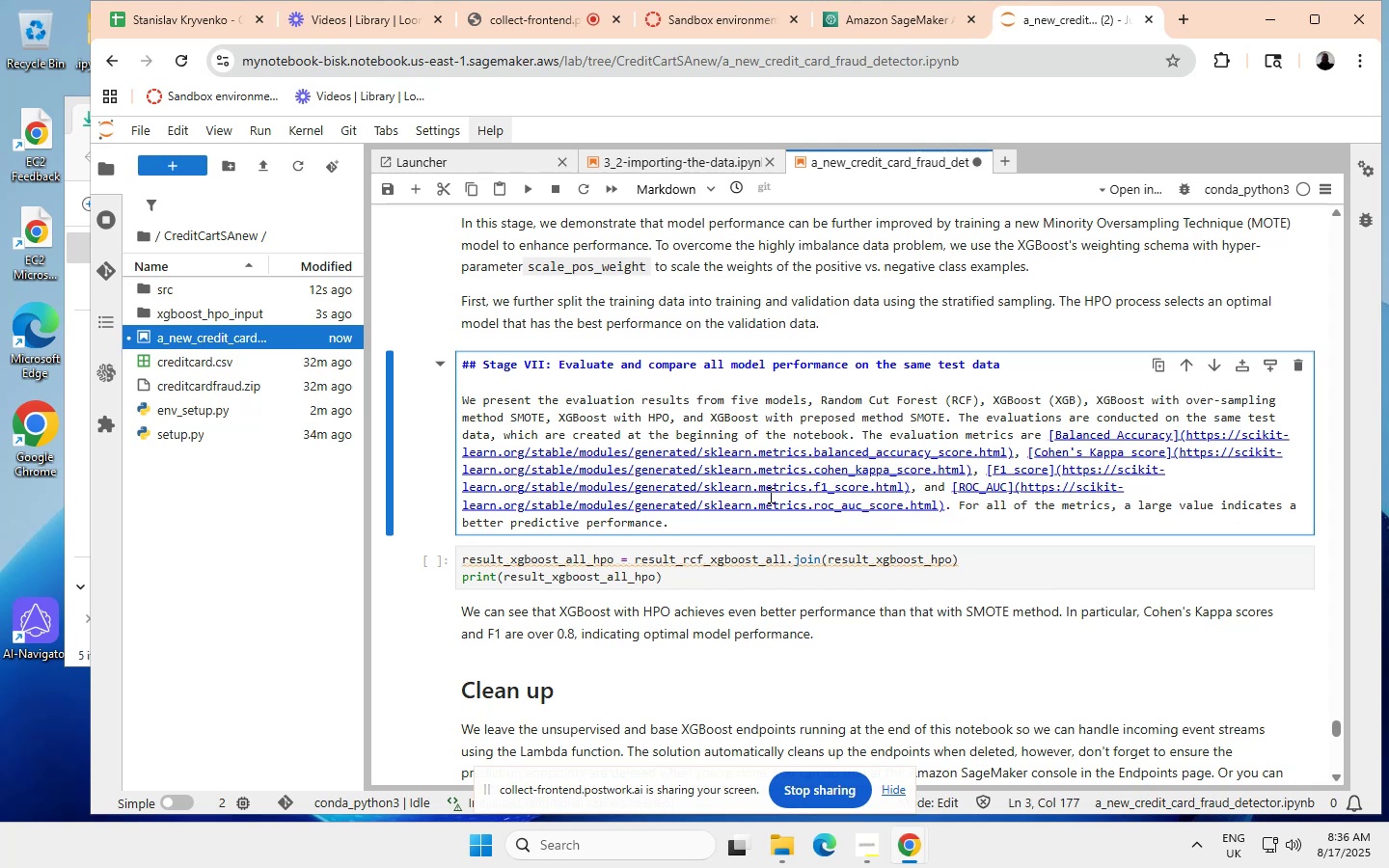 
wait(16.96)
 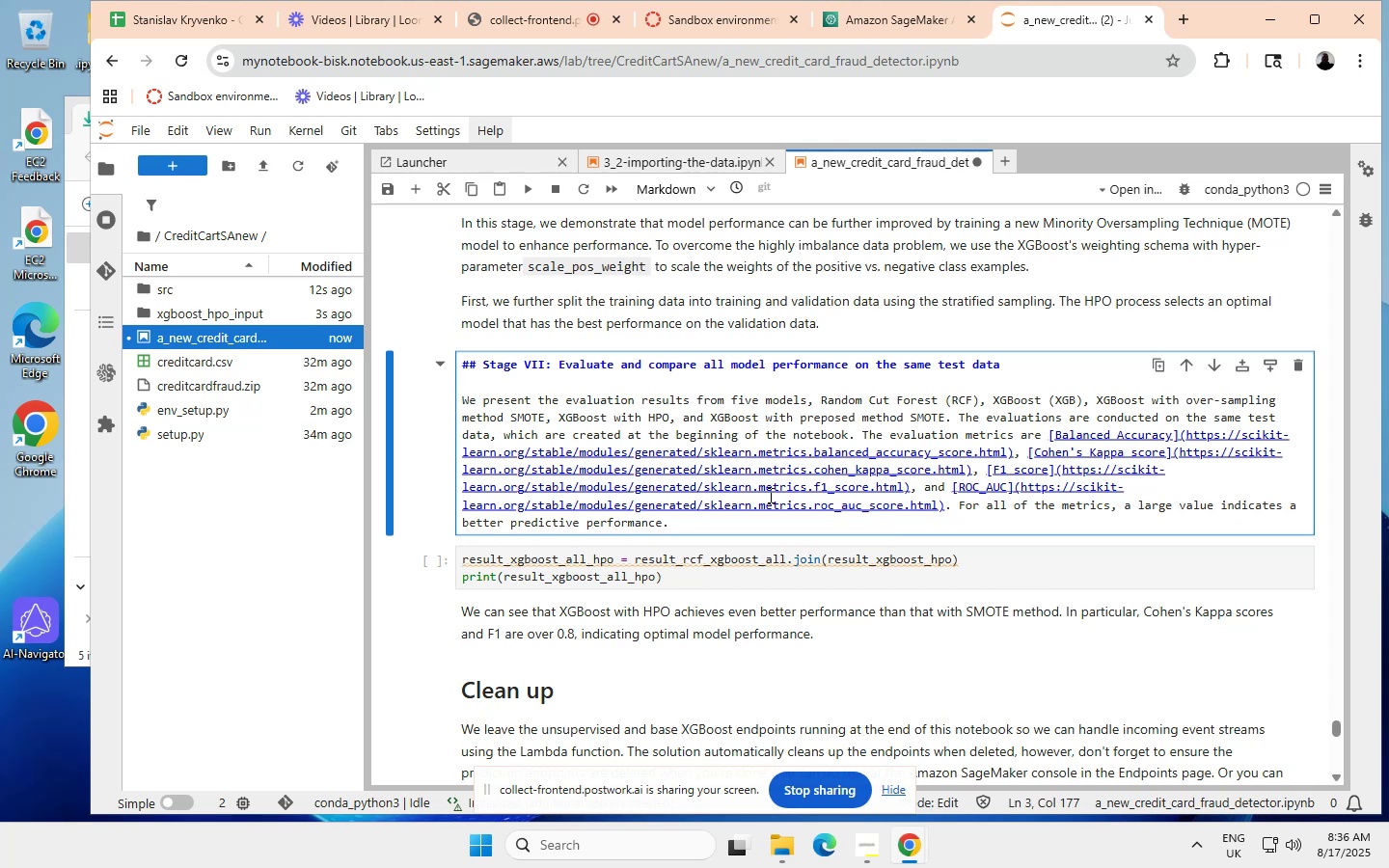 
left_click([527, 187])
 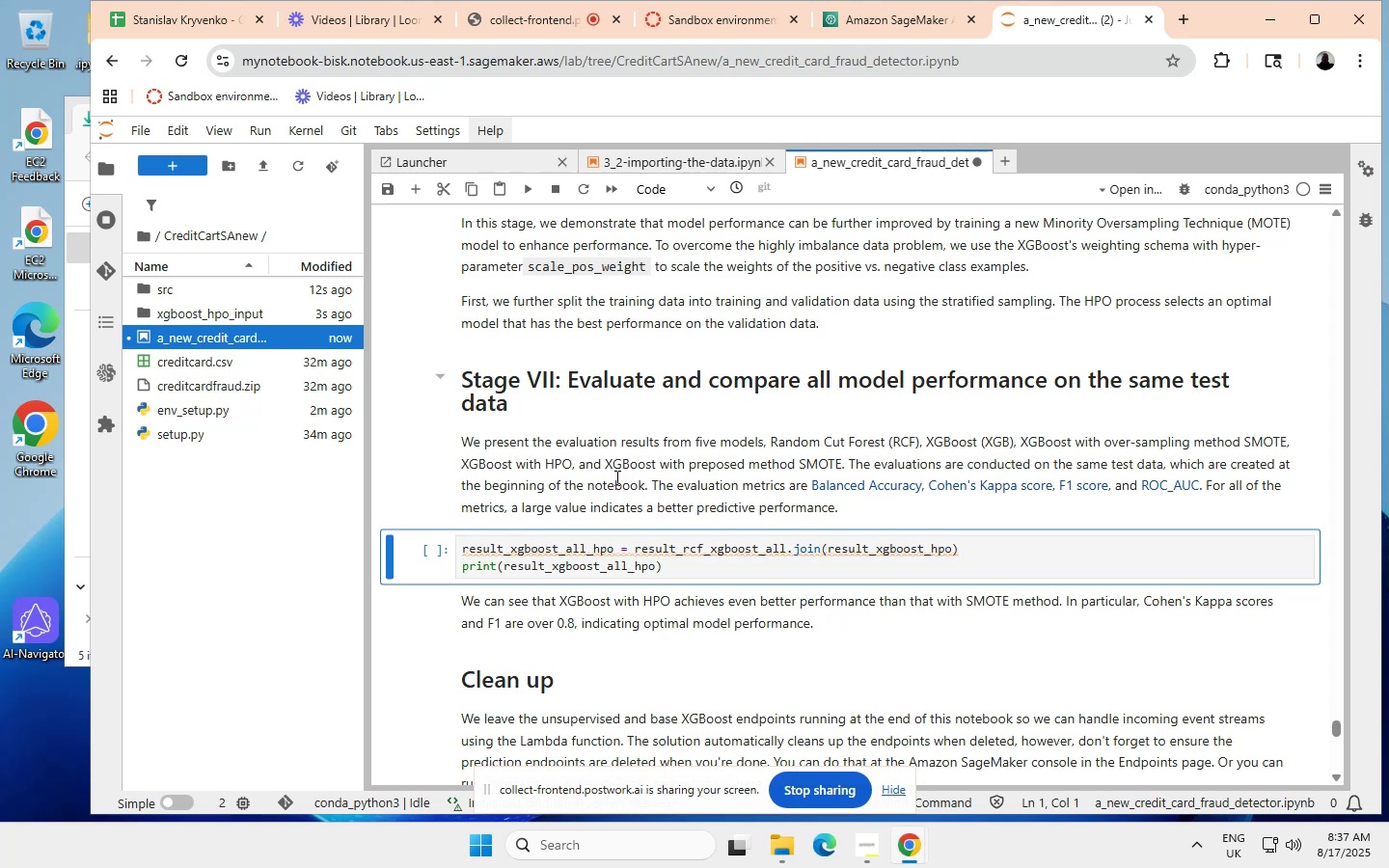 
wait(30.62)
 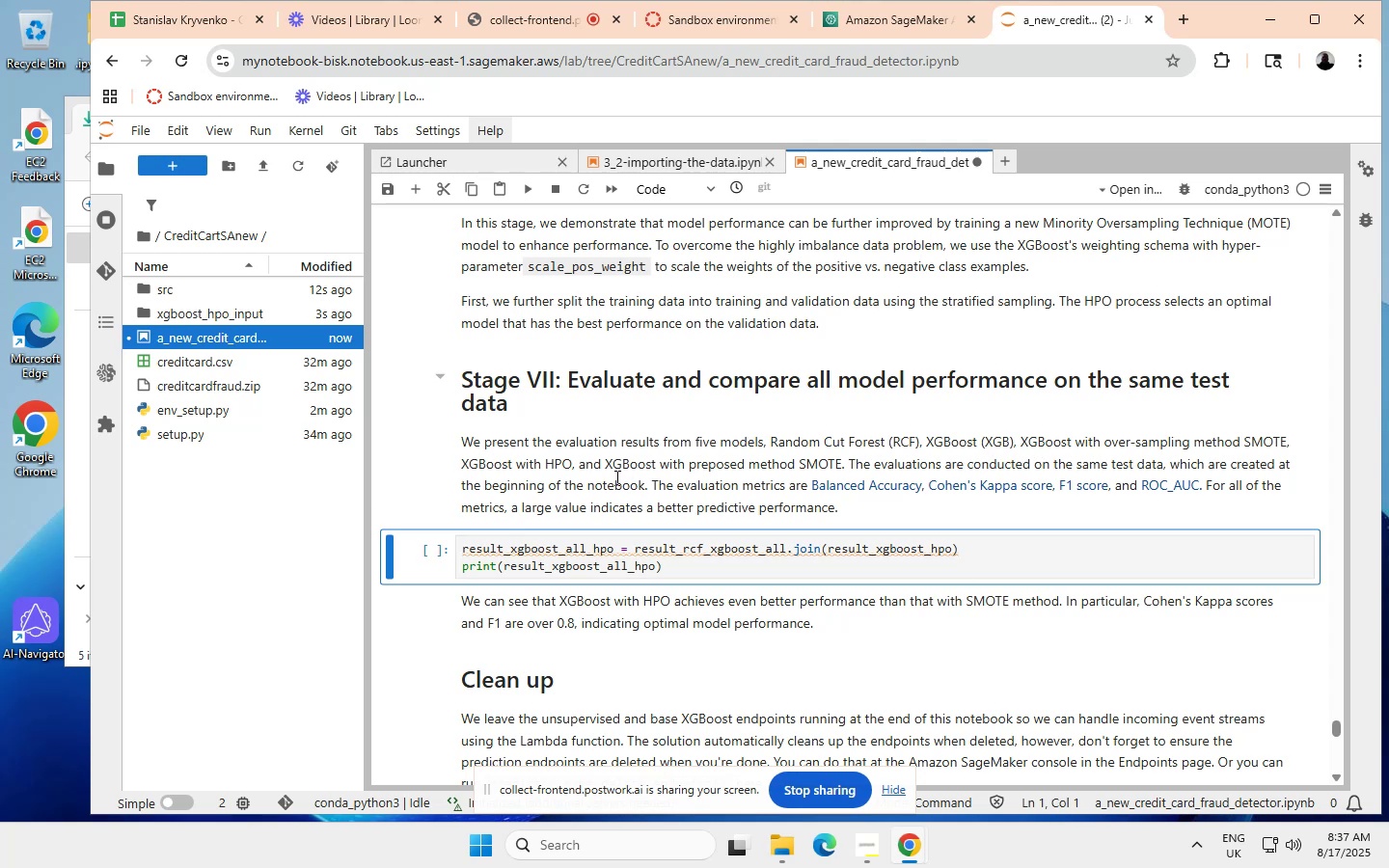 
left_click([697, 460])
 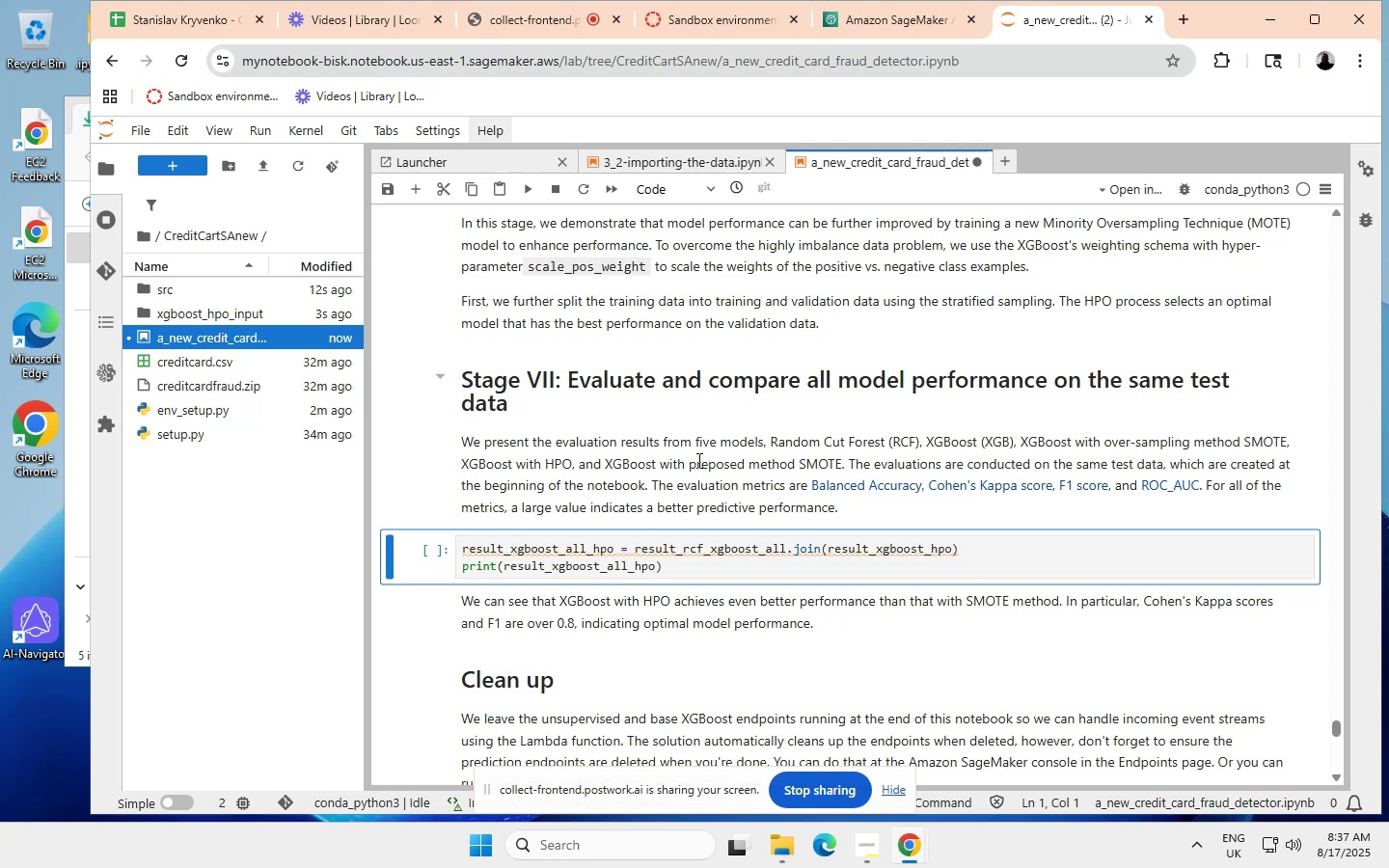 
wait(7.13)
 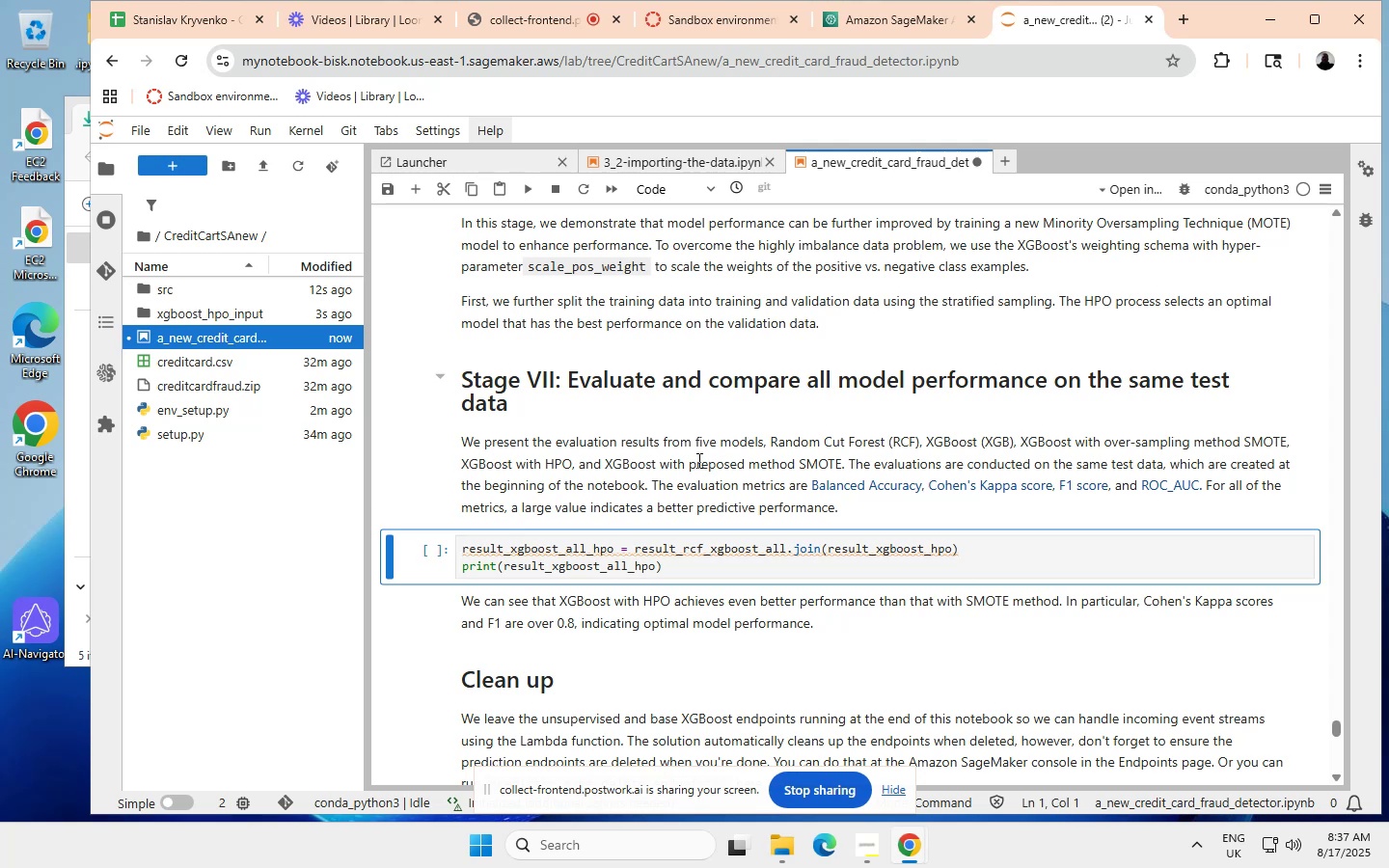 
scroll: coordinate [688, 438], scroll_direction: down, amount: 1.0
 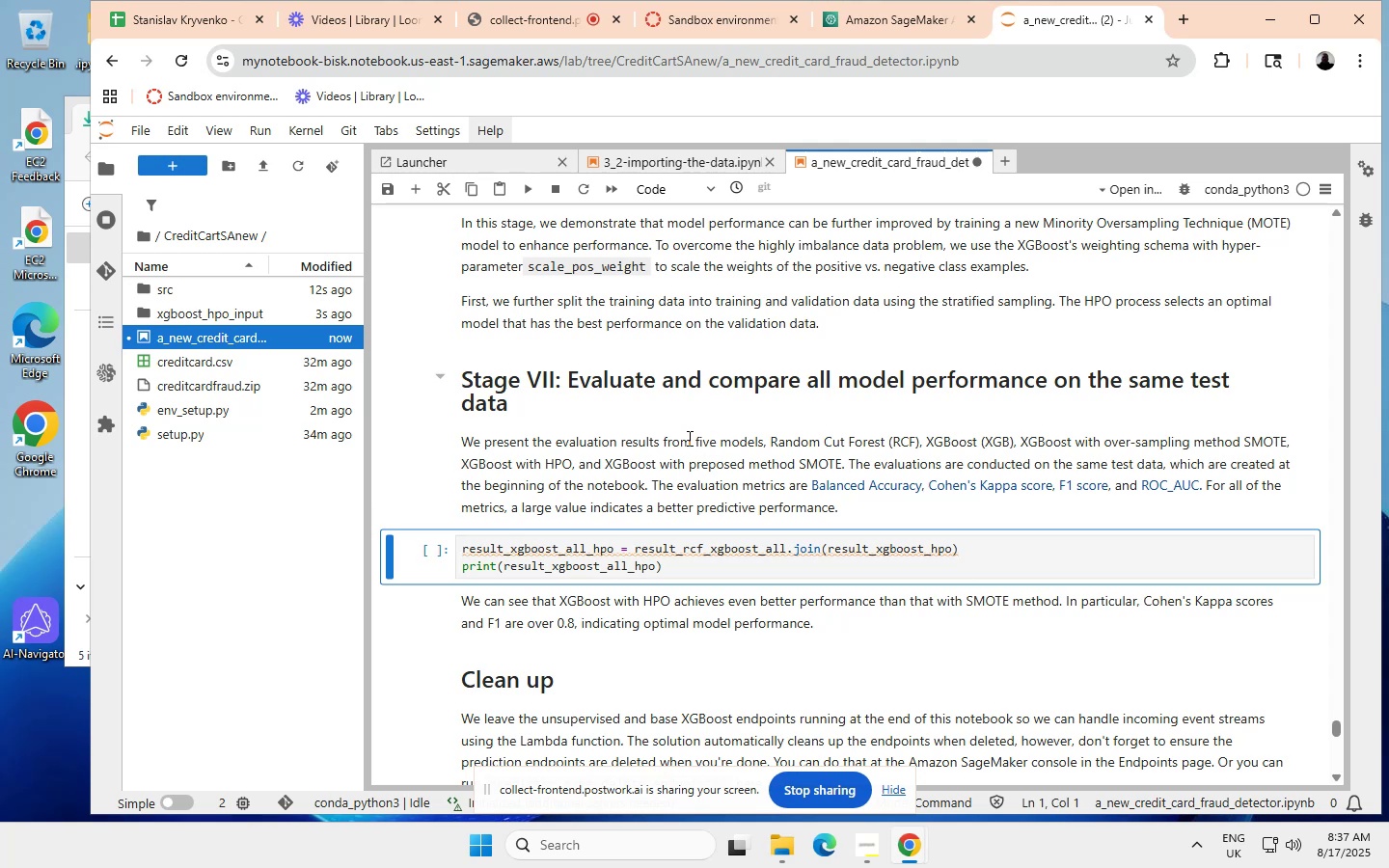 
left_click([688, 438])
 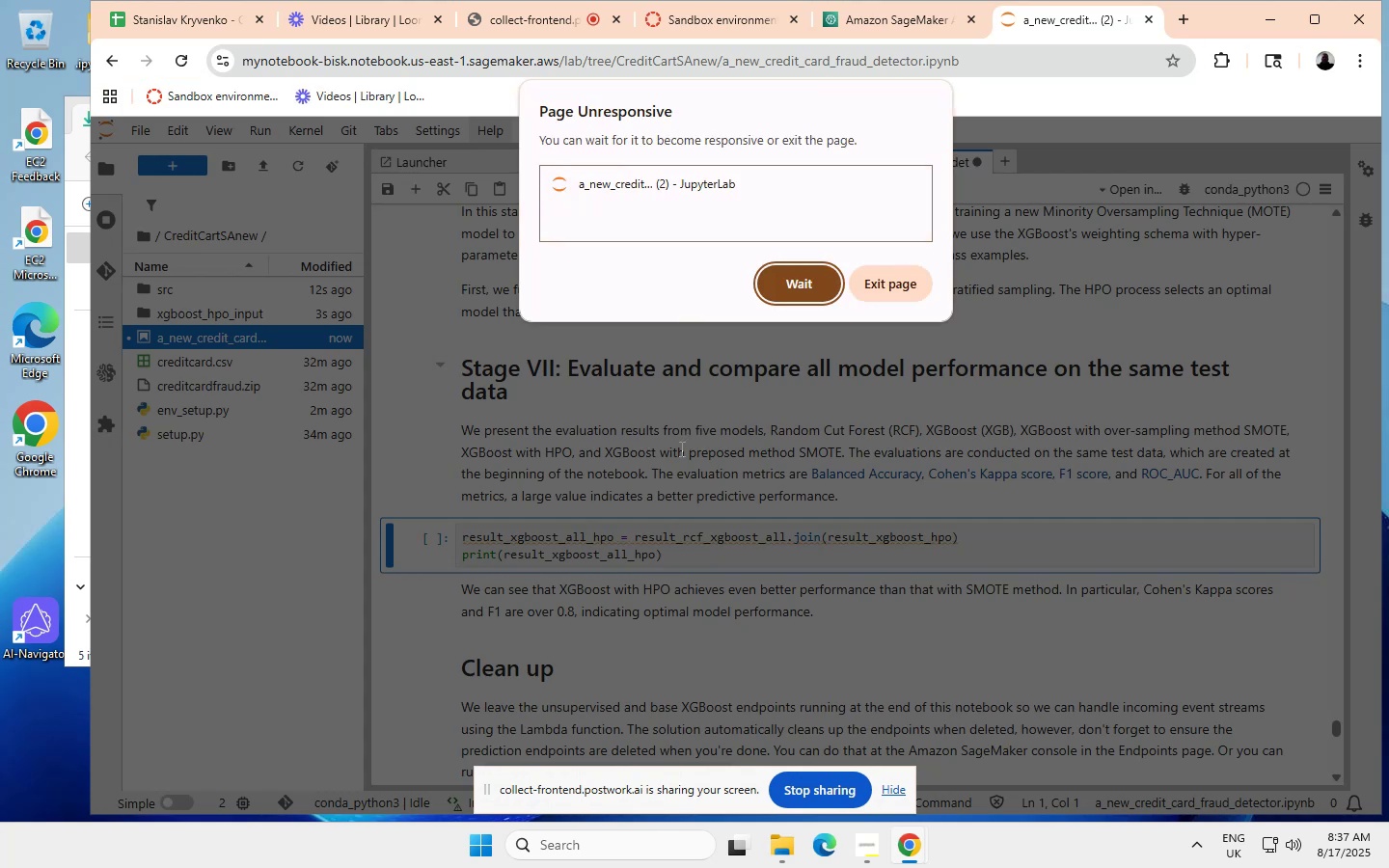 
wait(15.52)
 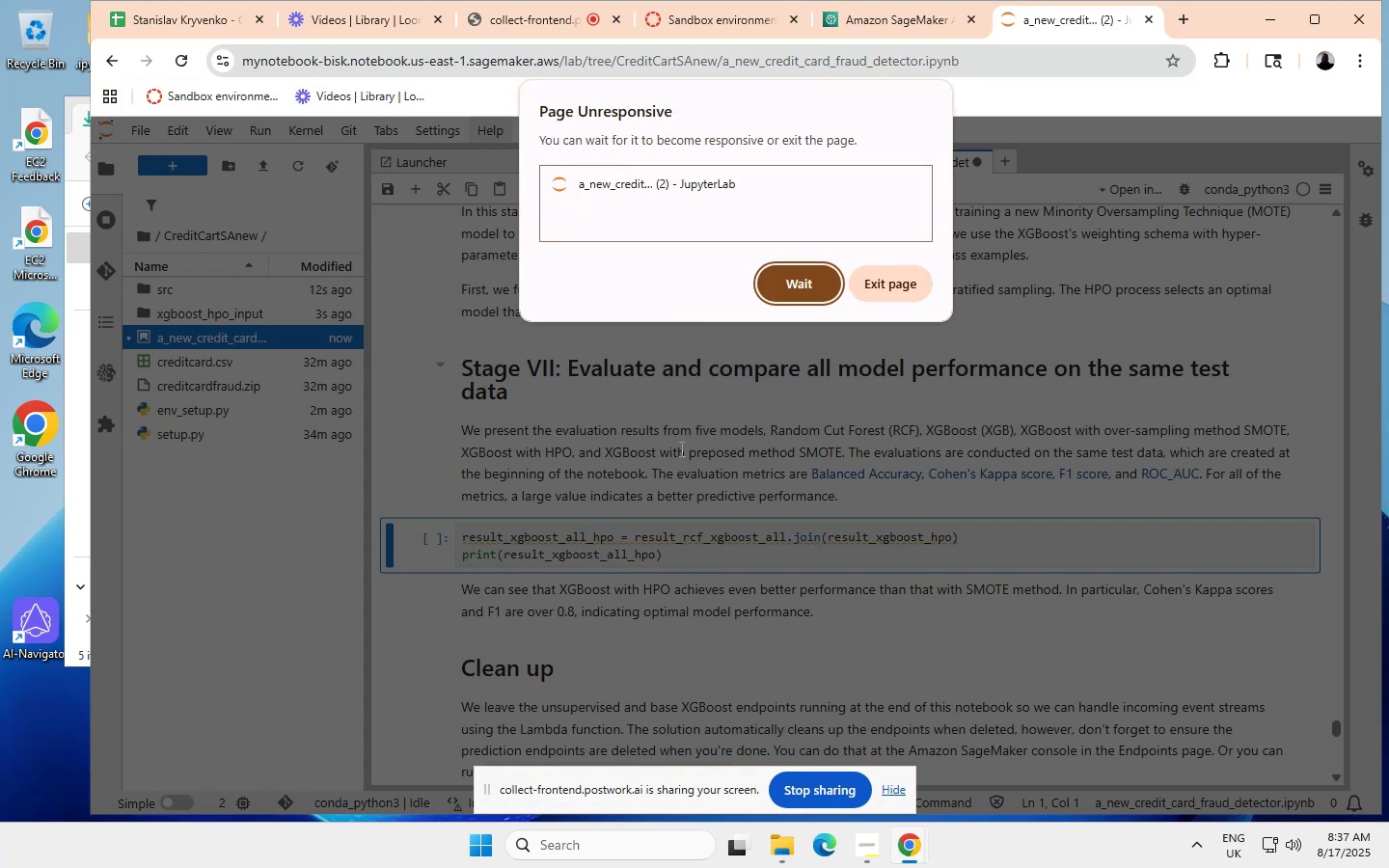 
double_click([757, 420])
 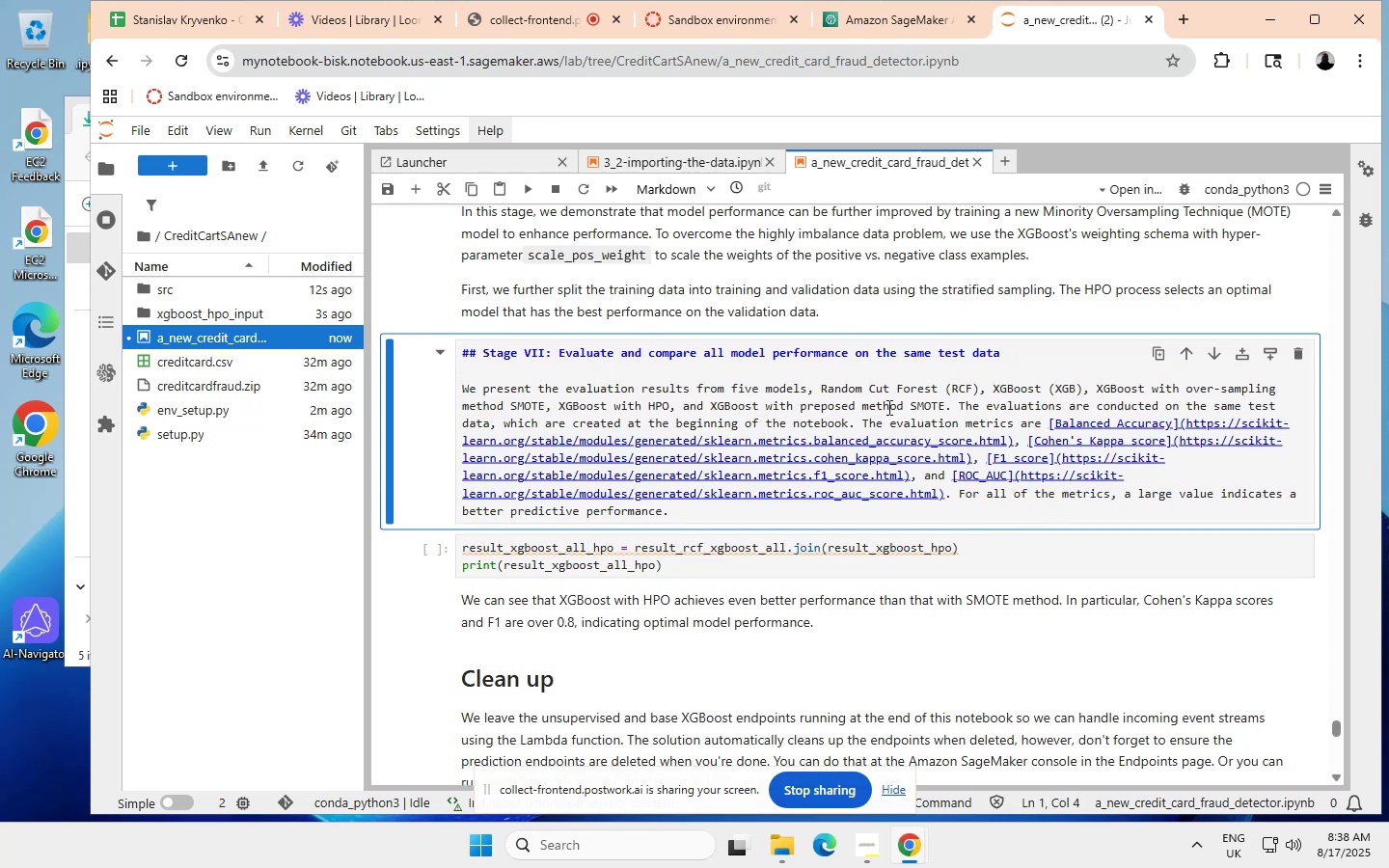 
wait(5.37)
 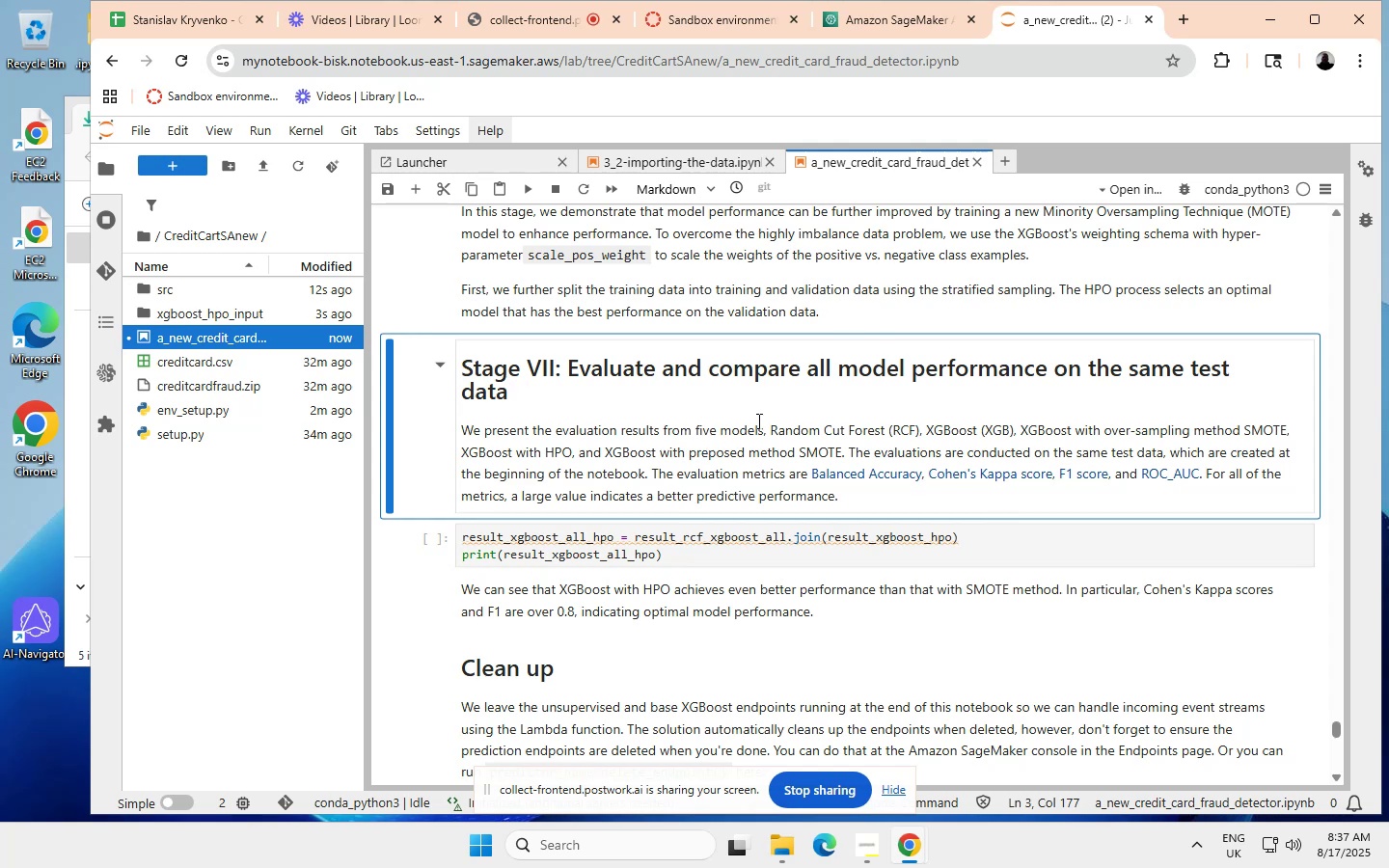 
left_click([916, 405])
 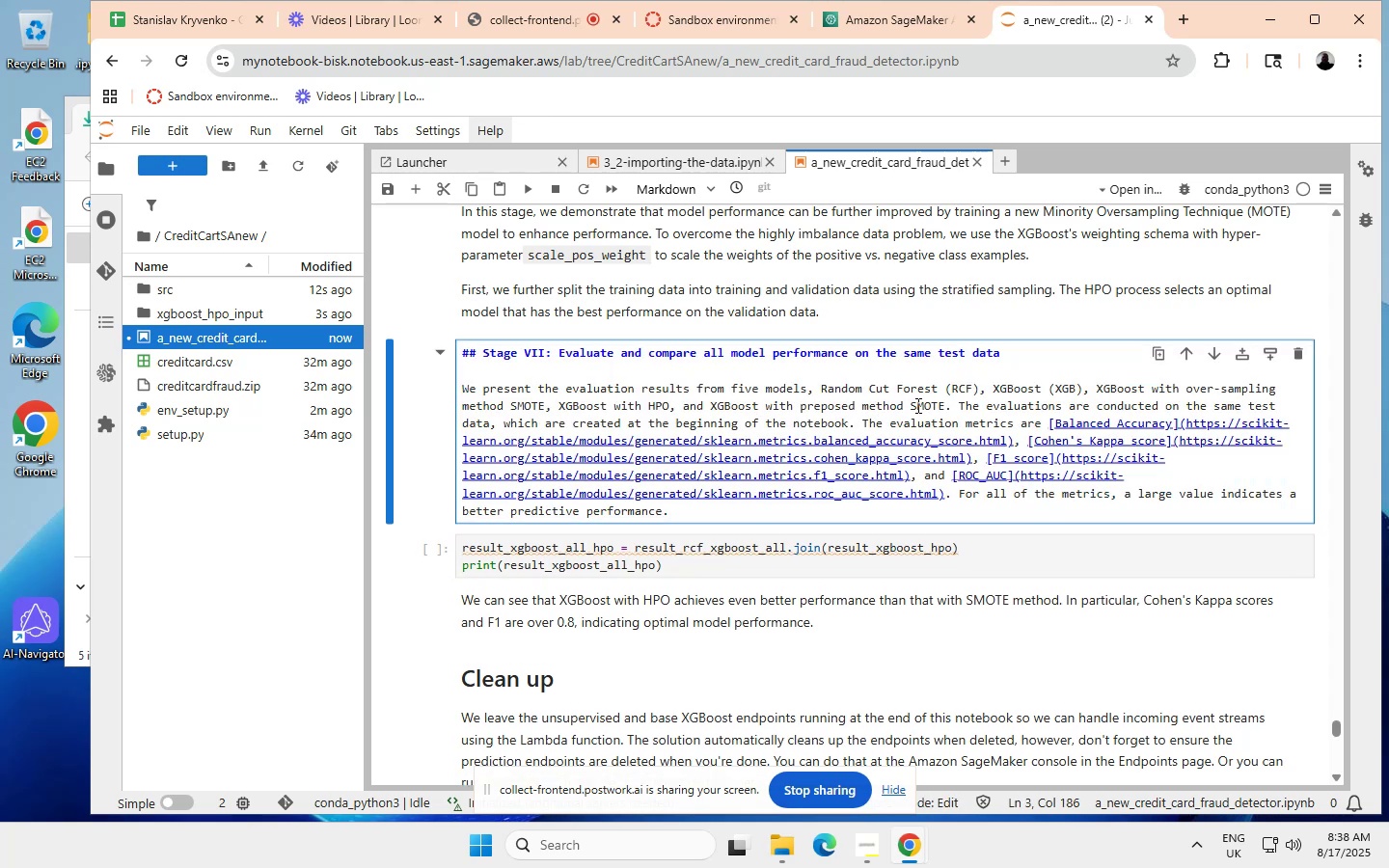 
key(Backspace)
 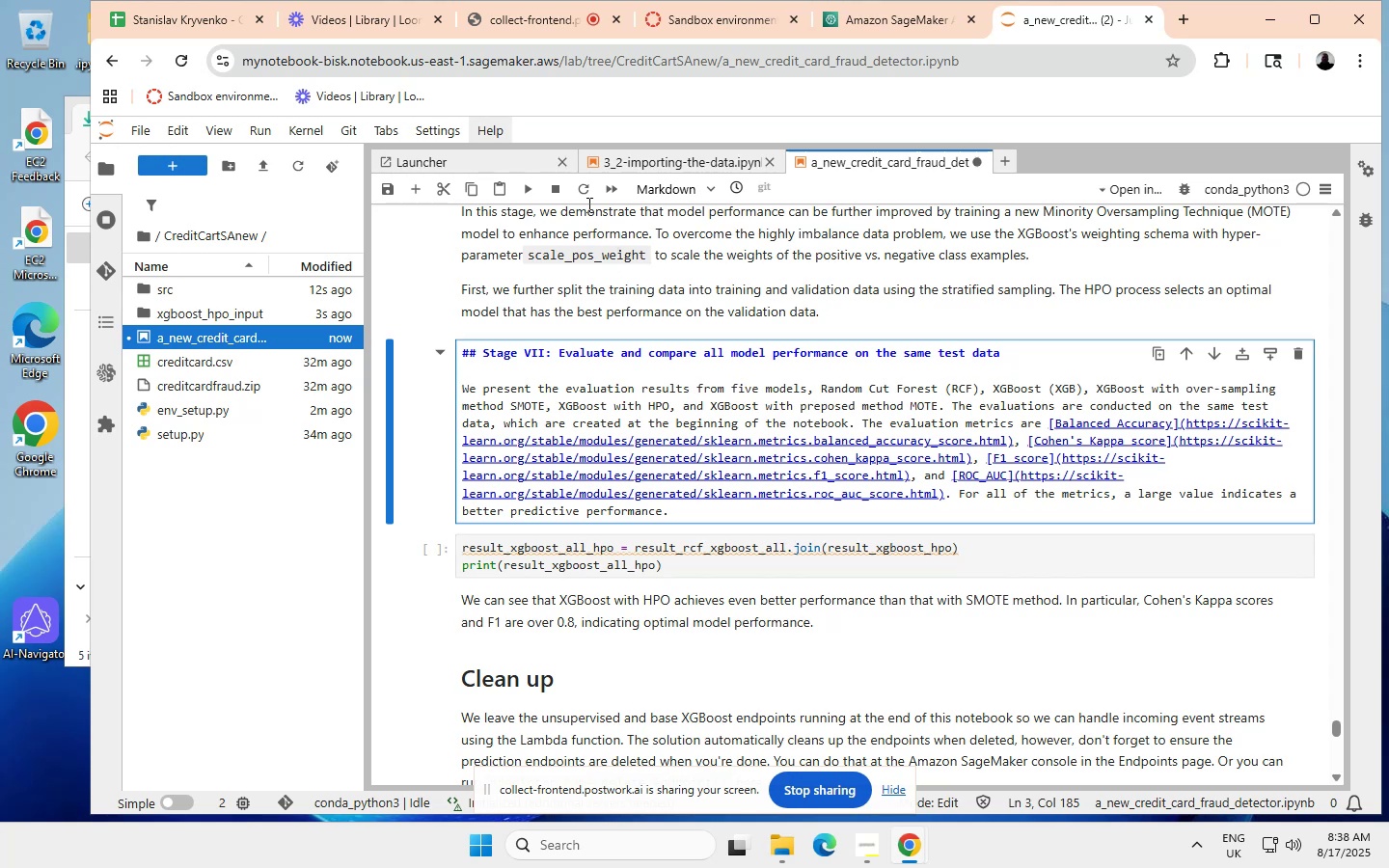 
left_click([528, 185])
 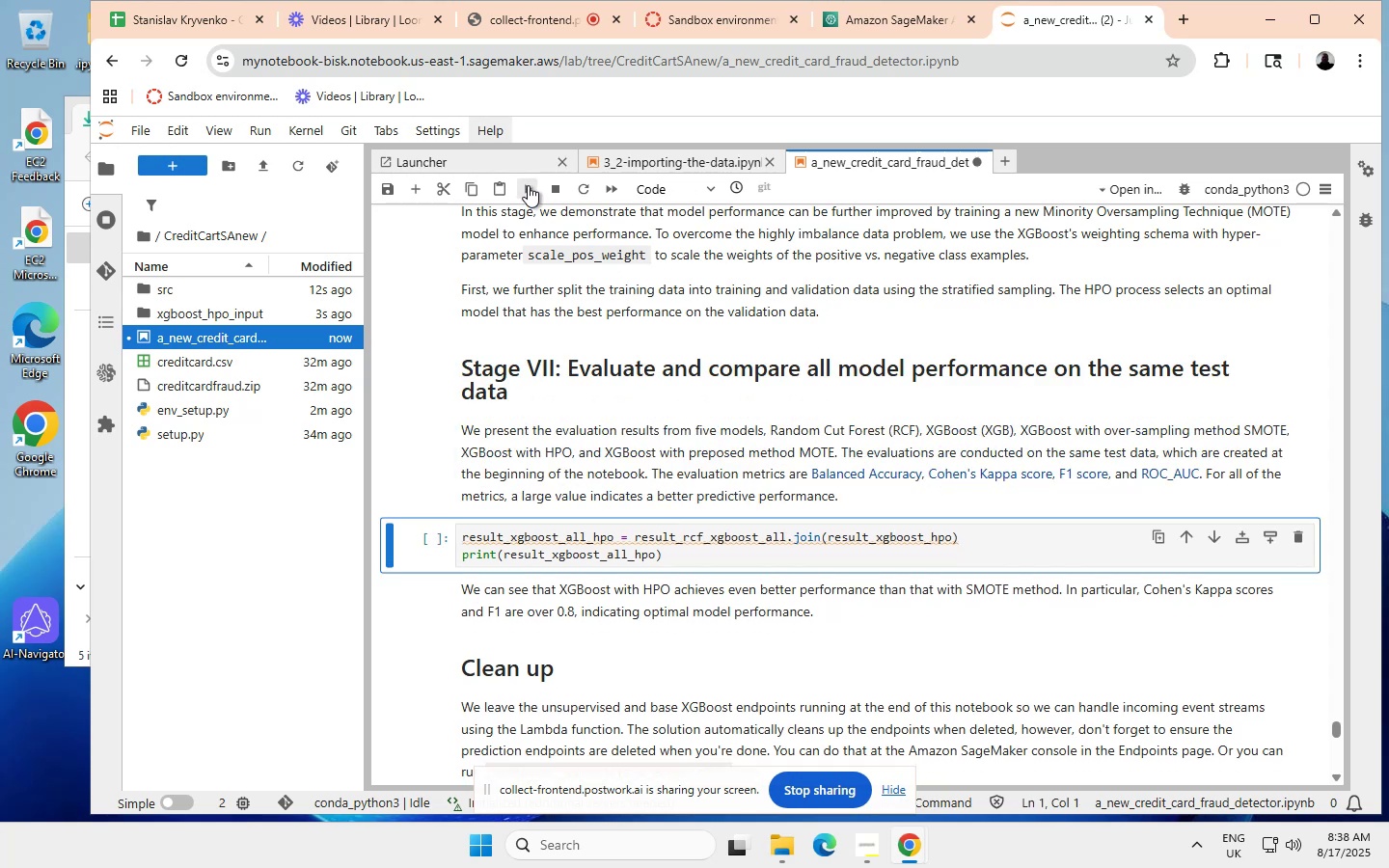 
scroll: coordinate [624, 381], scroll_direction: up, amount: 23.0
 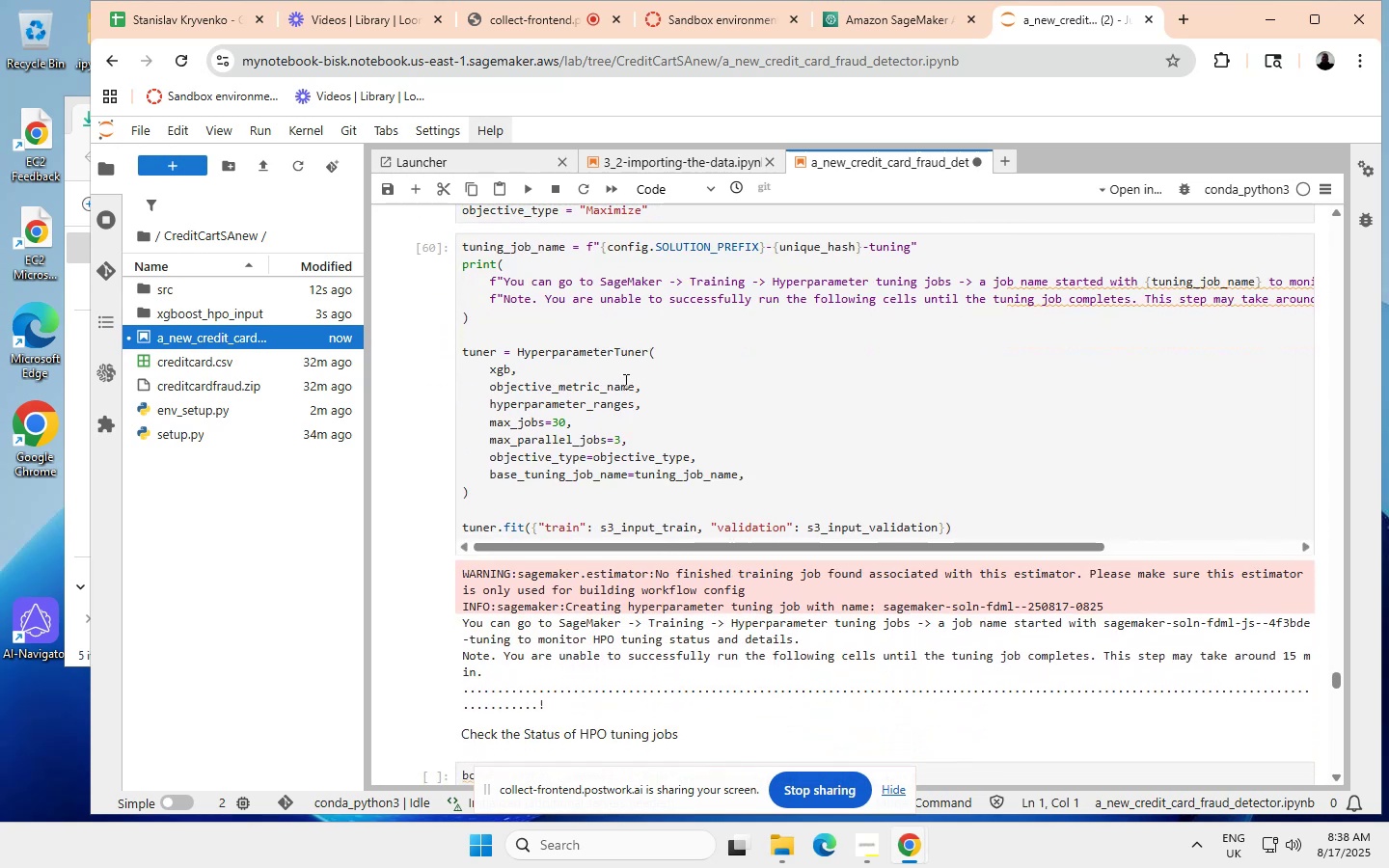 
scroll: coordinate [624, 381], scroll_direction: none, amount: 0.0
 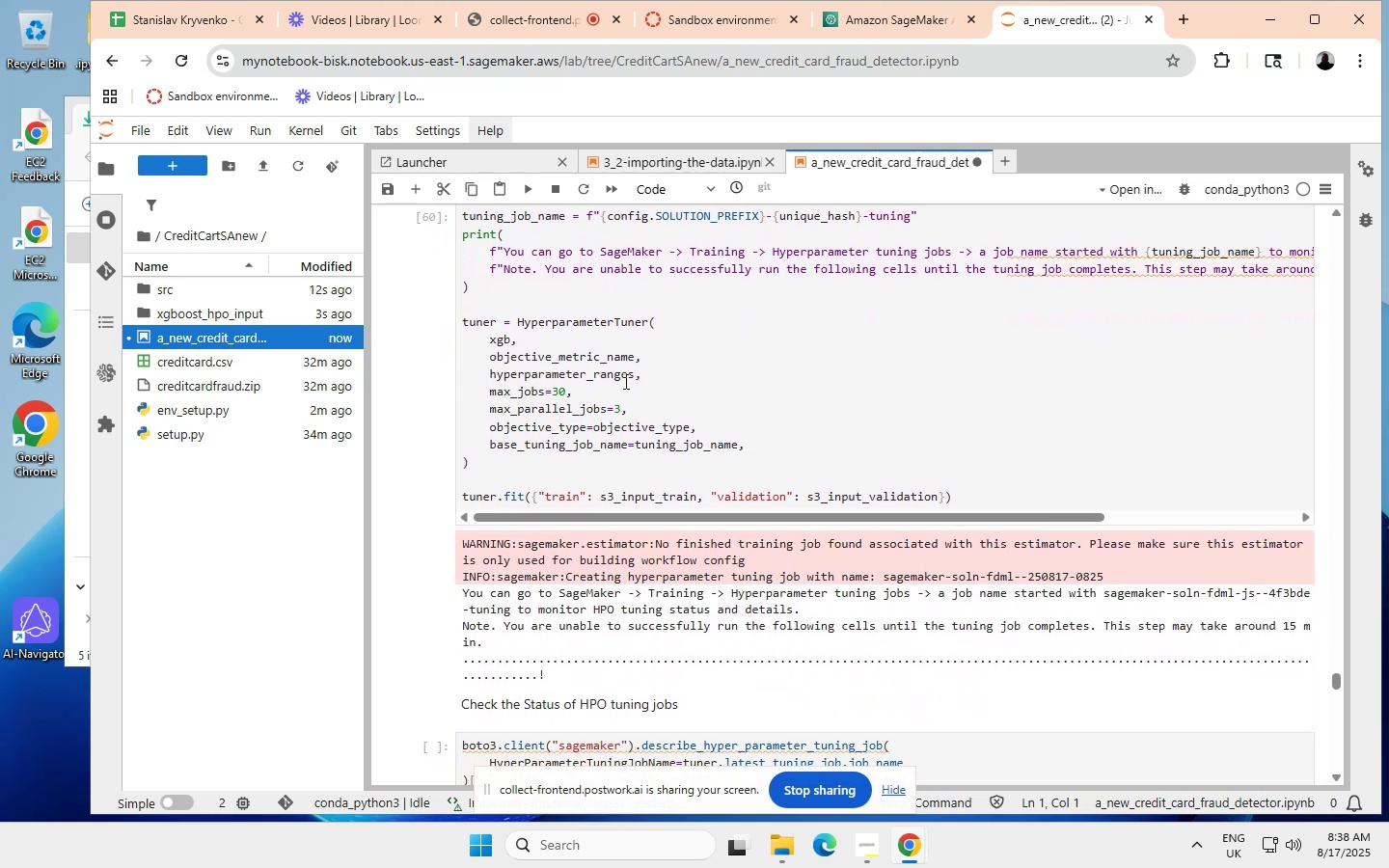 
scroll: coordinate [624, 381], scroll_direction: down, amount: 2.0
 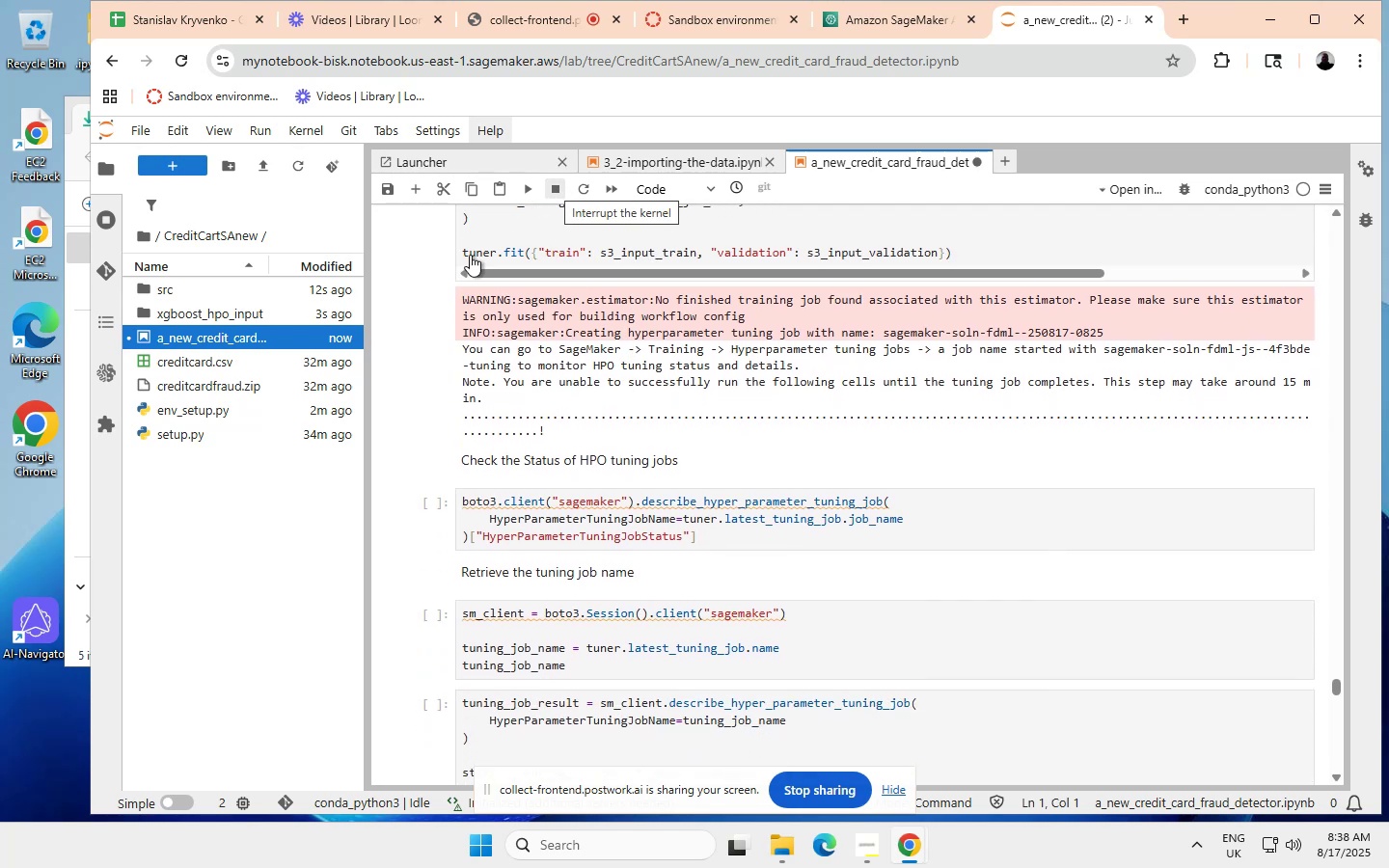 
wait(6.88)
 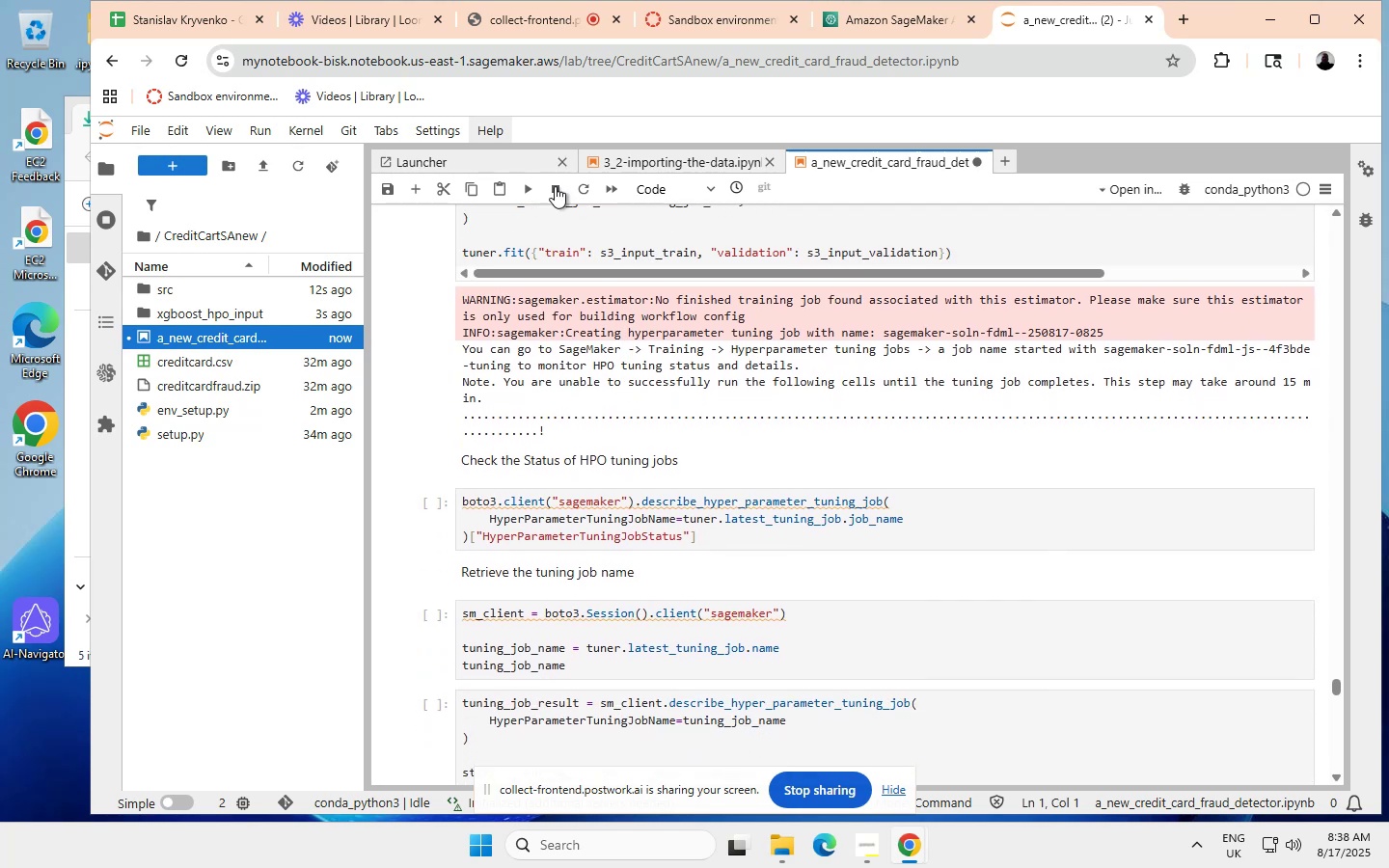 
left_click([382, 187])
 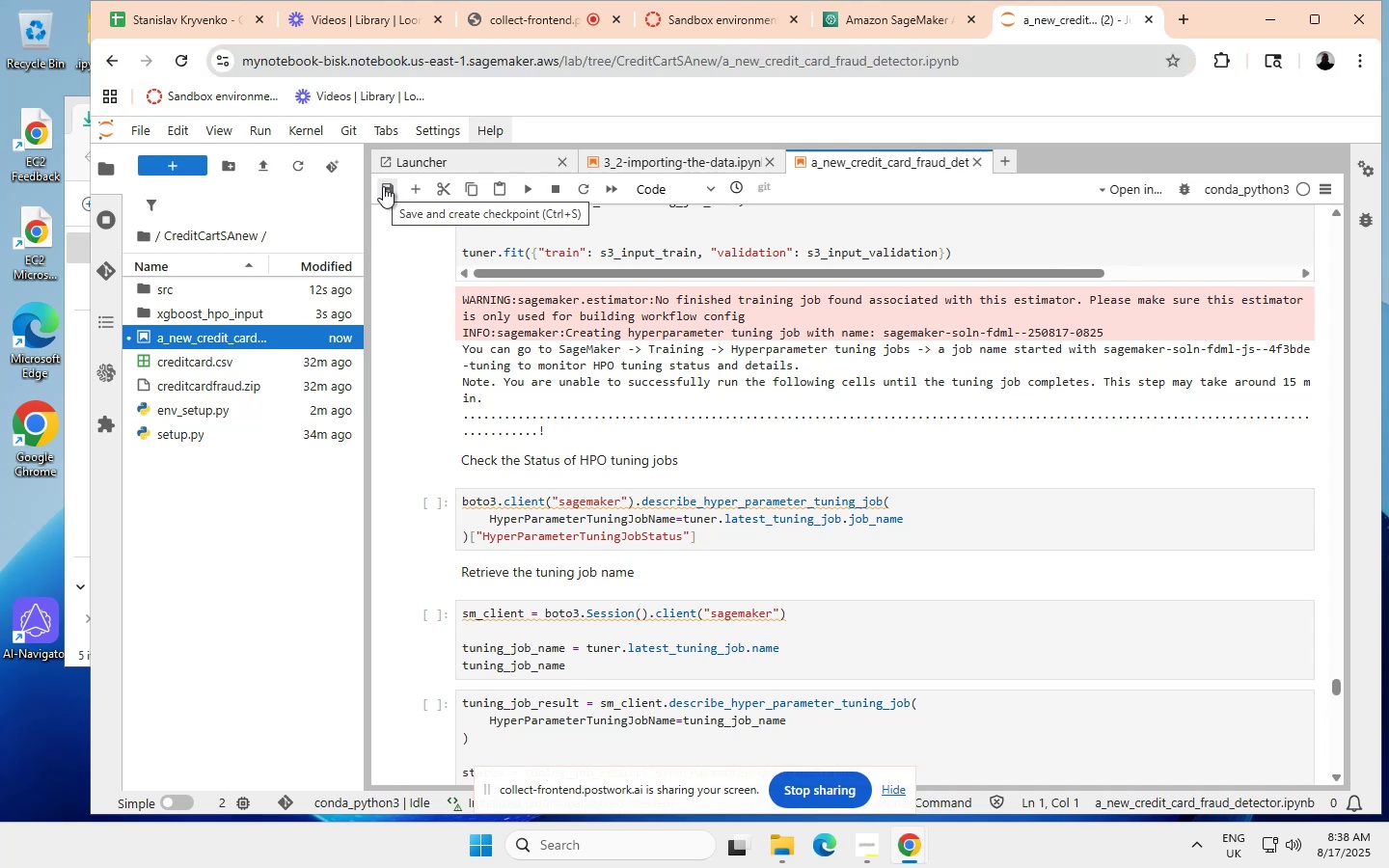 
wait(9.21)
 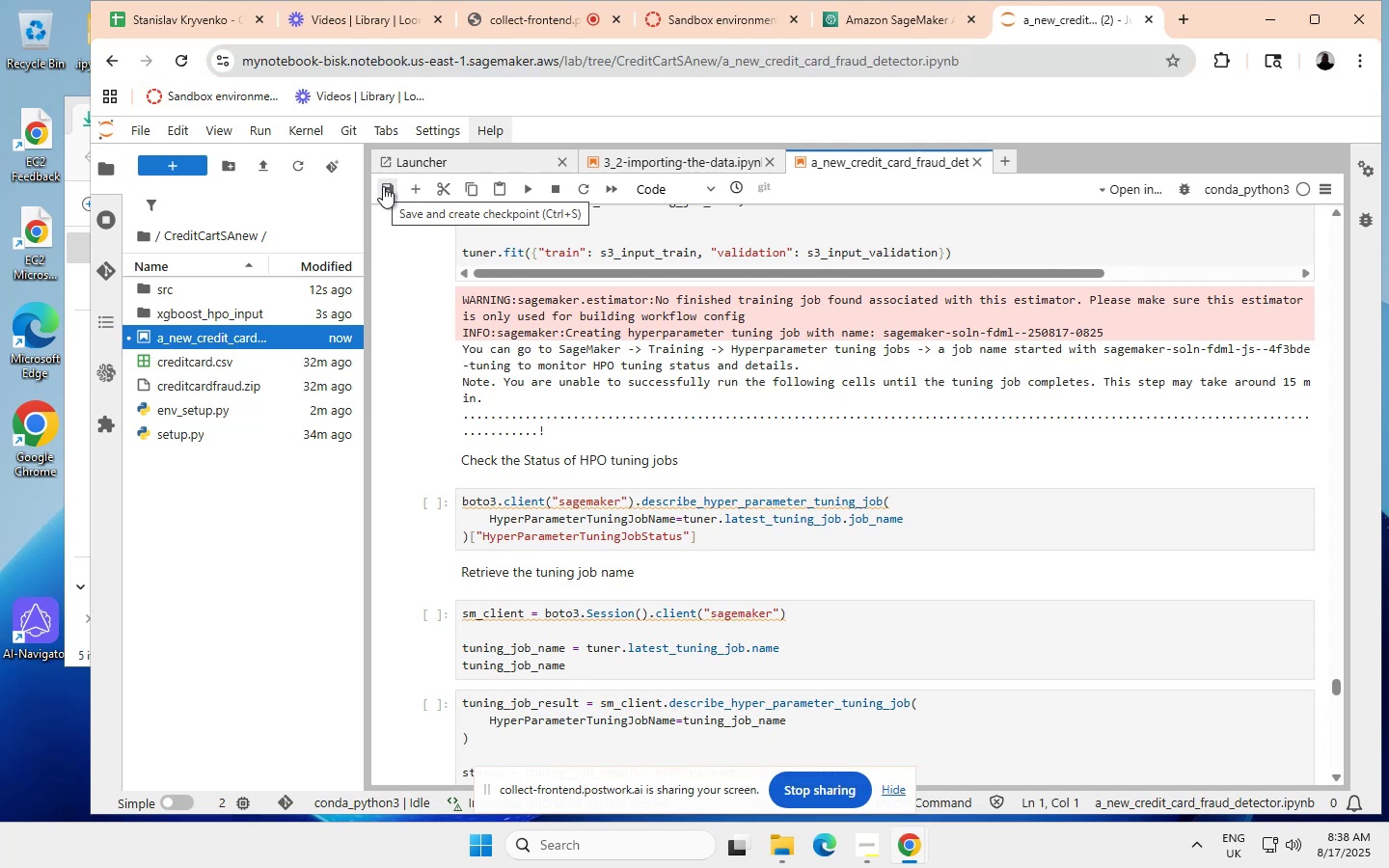 
left_click([383, 186])
 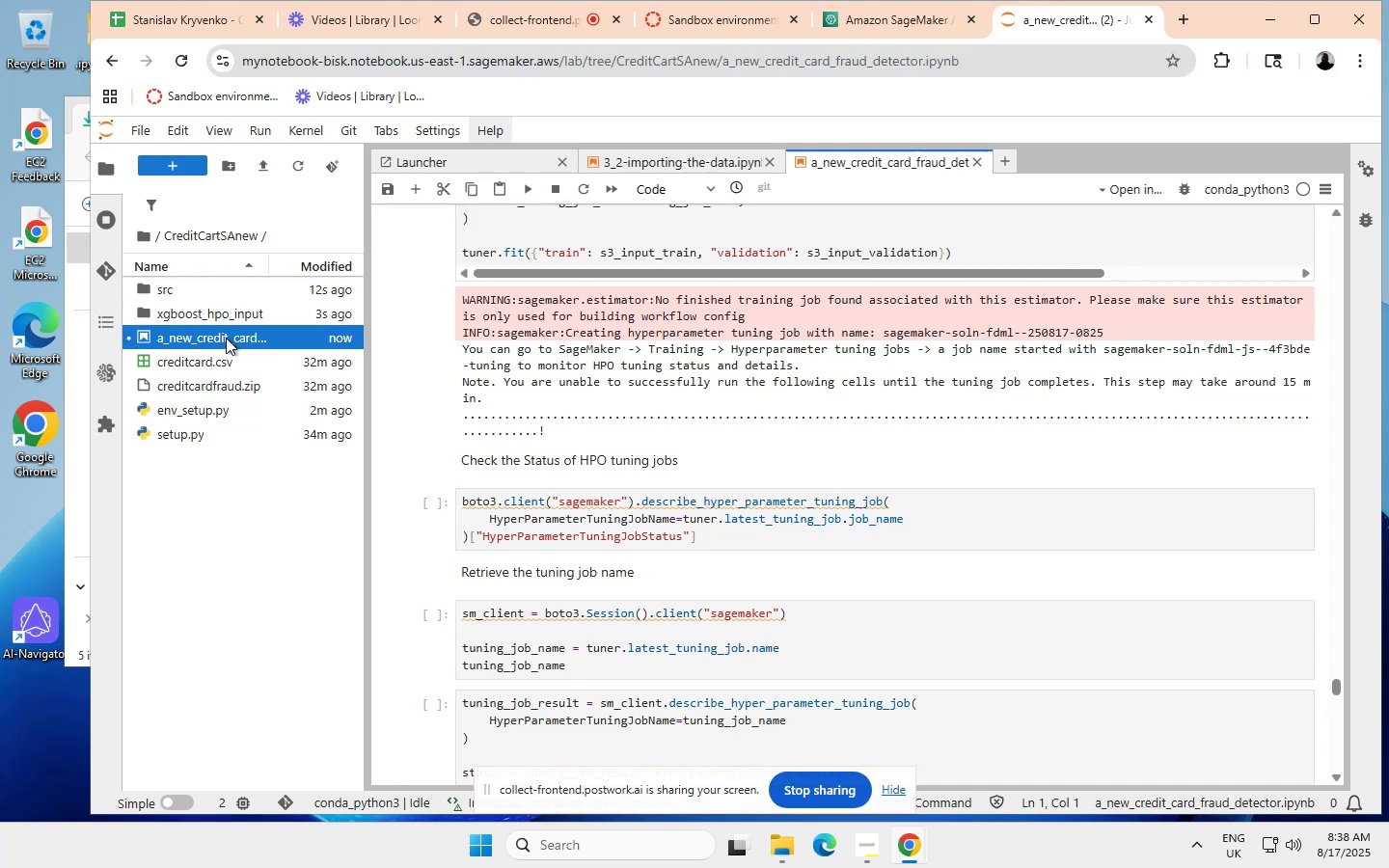 
scroll: coordinate [227, 337], scroll_direction: none, amount: 0.0
 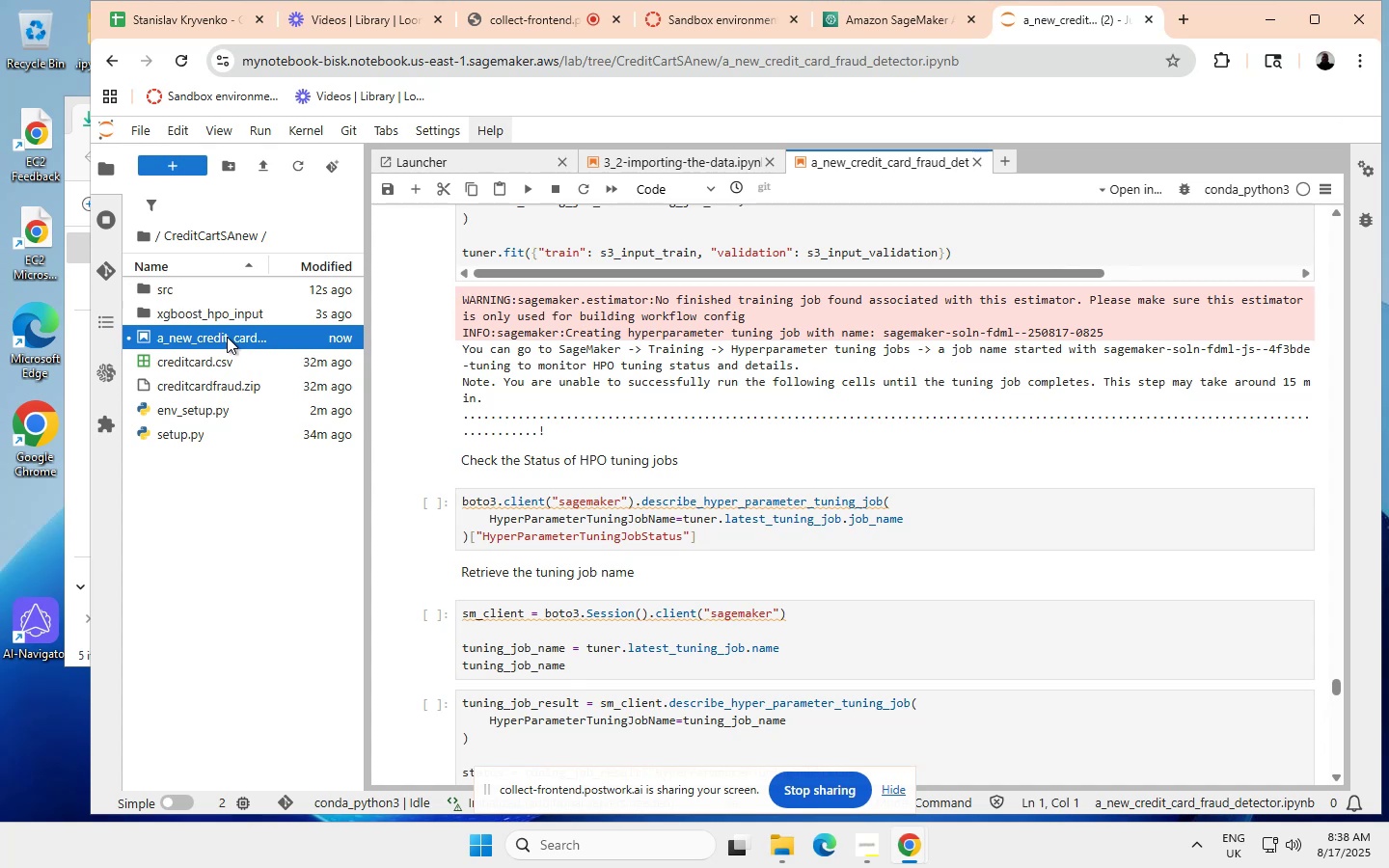 
right_click([227, 337])
 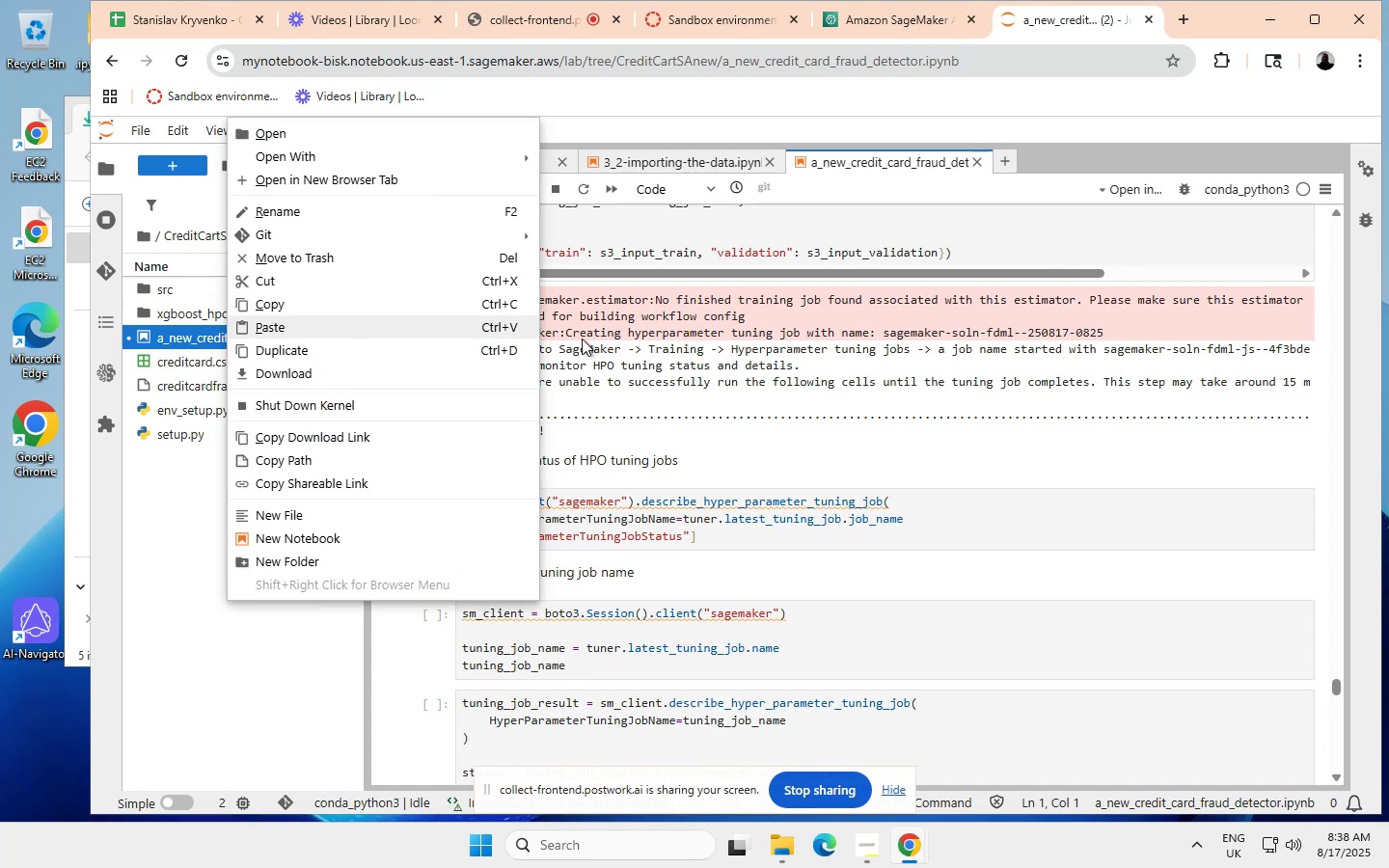 
left_click([1026, 235])
 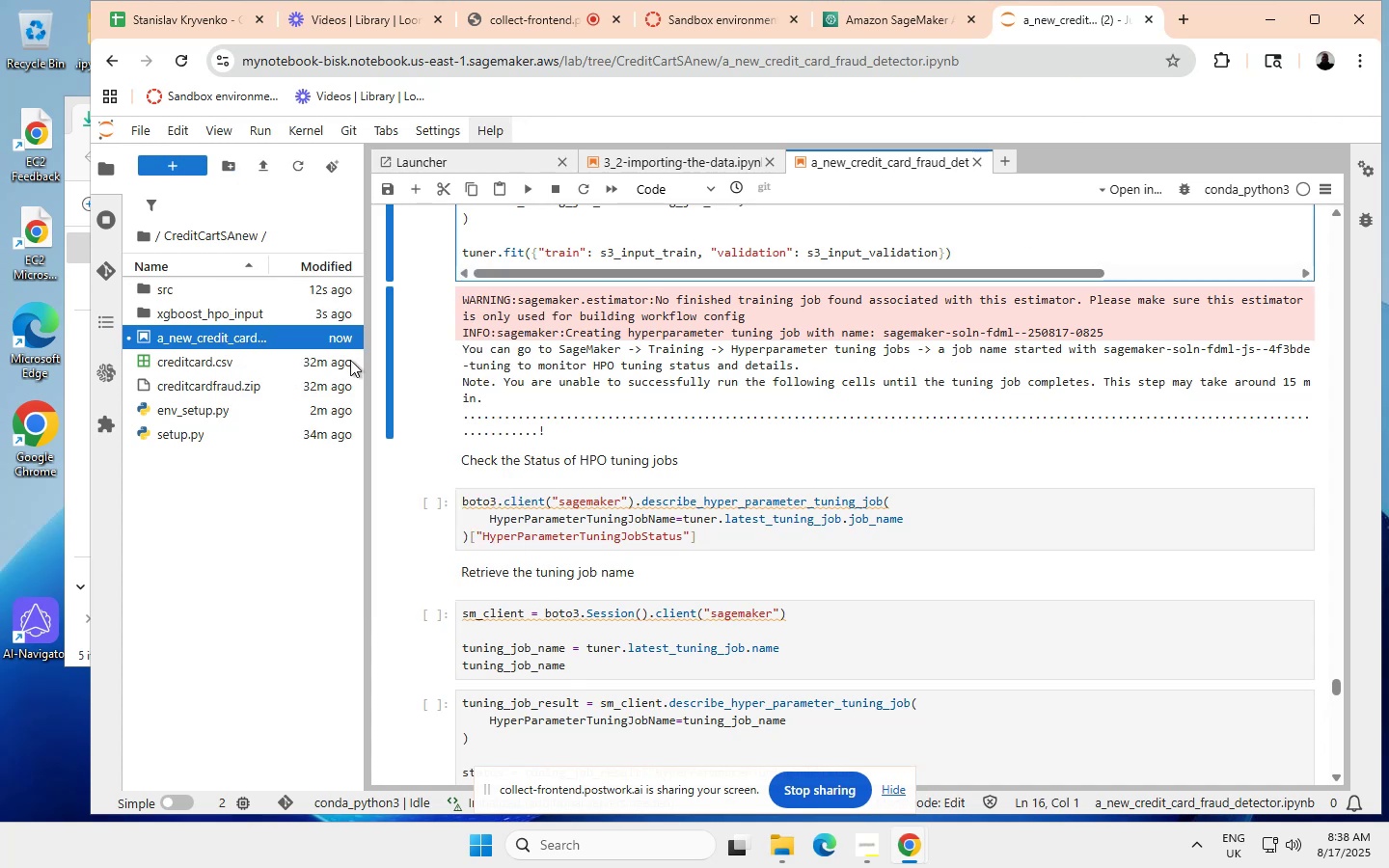 
right_click([265, 337])
 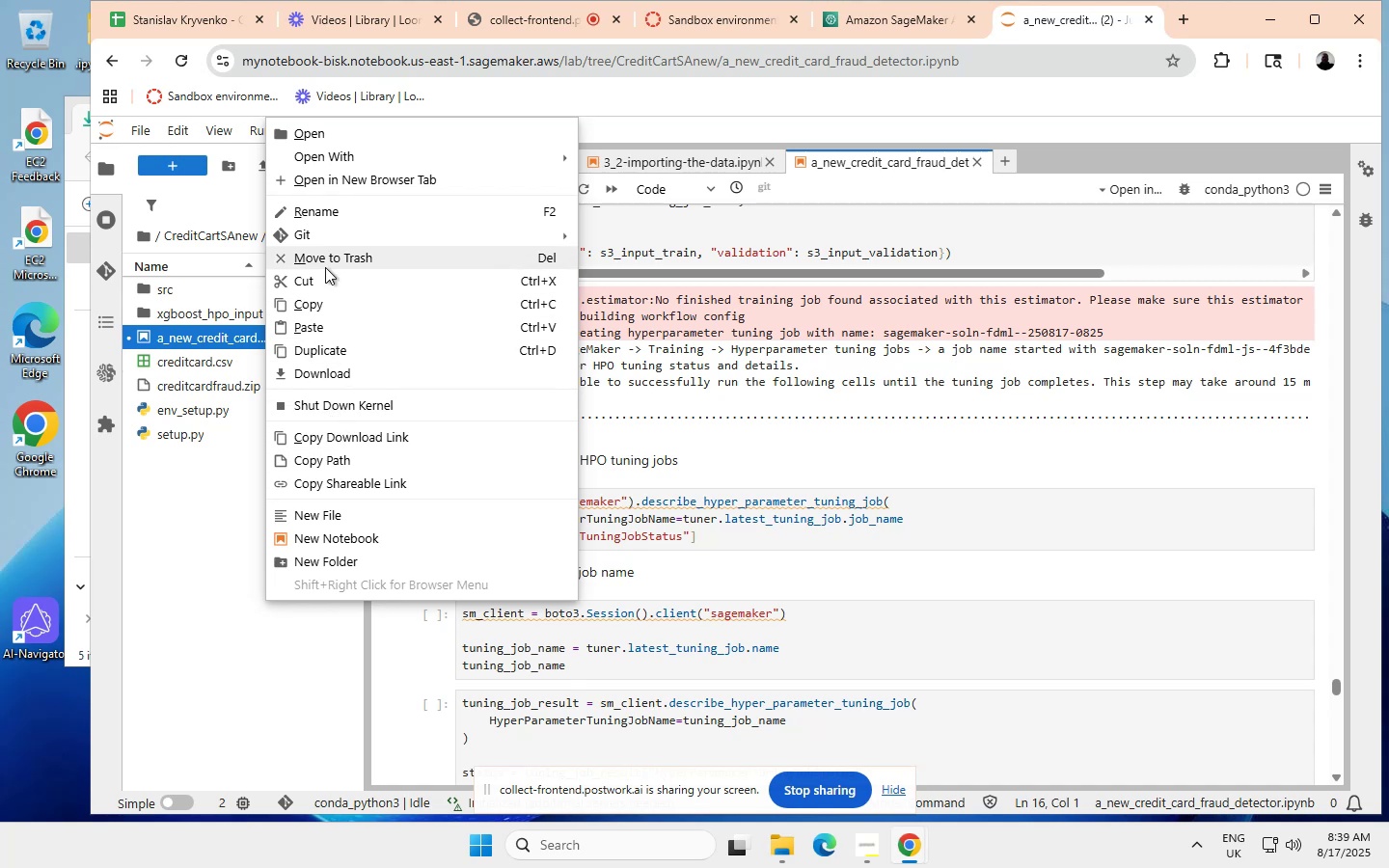 
wait(5.98)
 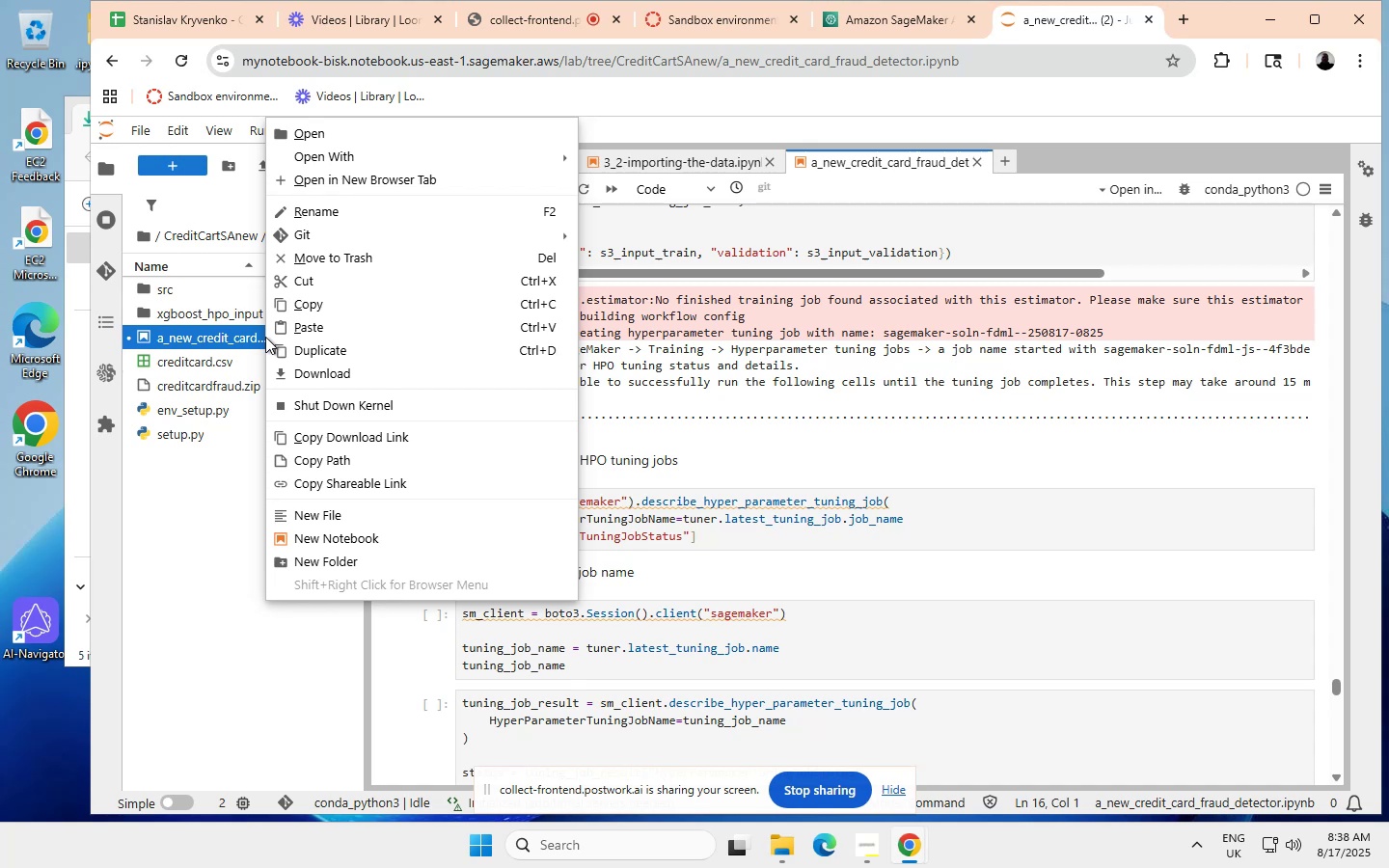 
left_click([321, 376])
 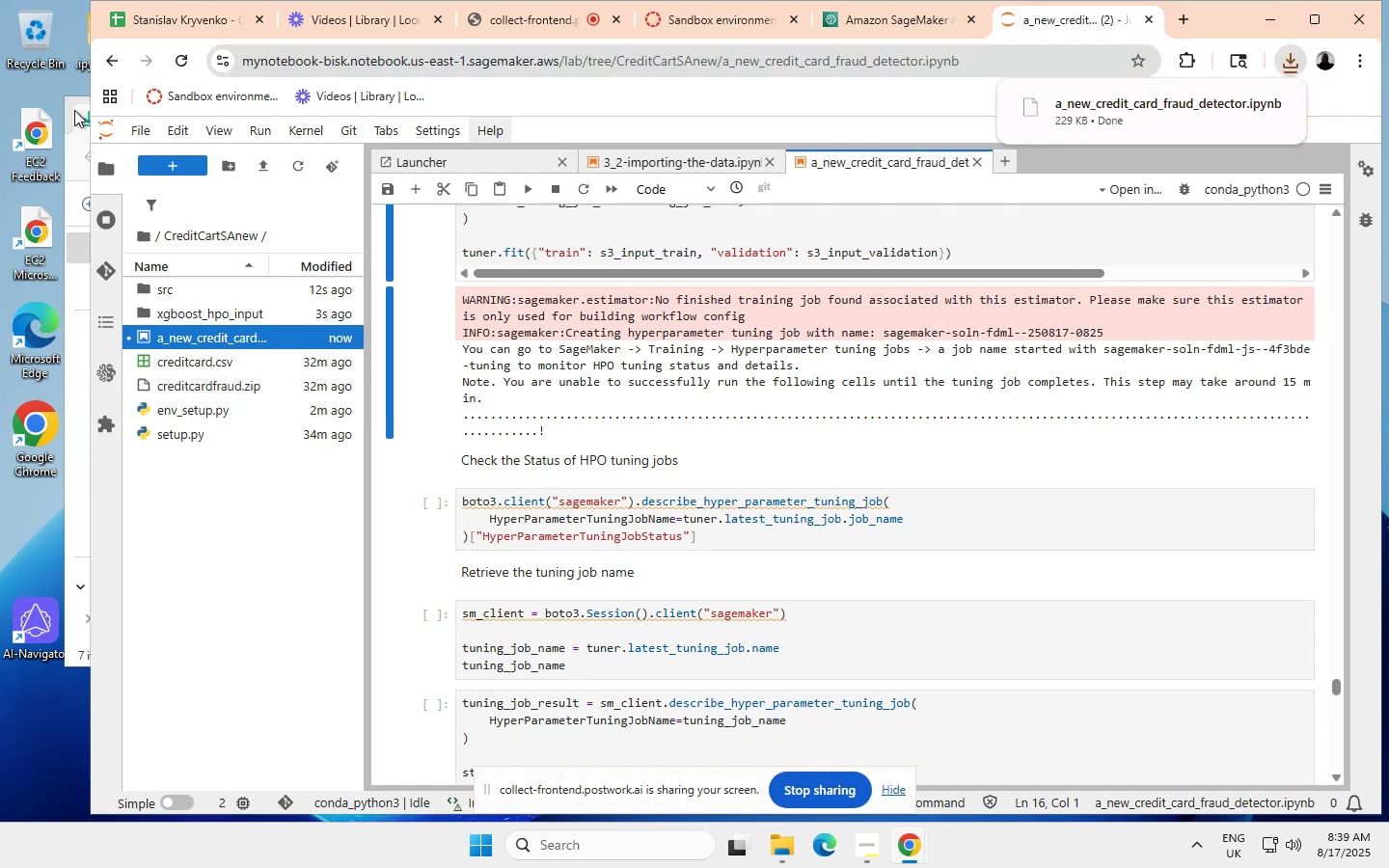 
wait(18.52)
 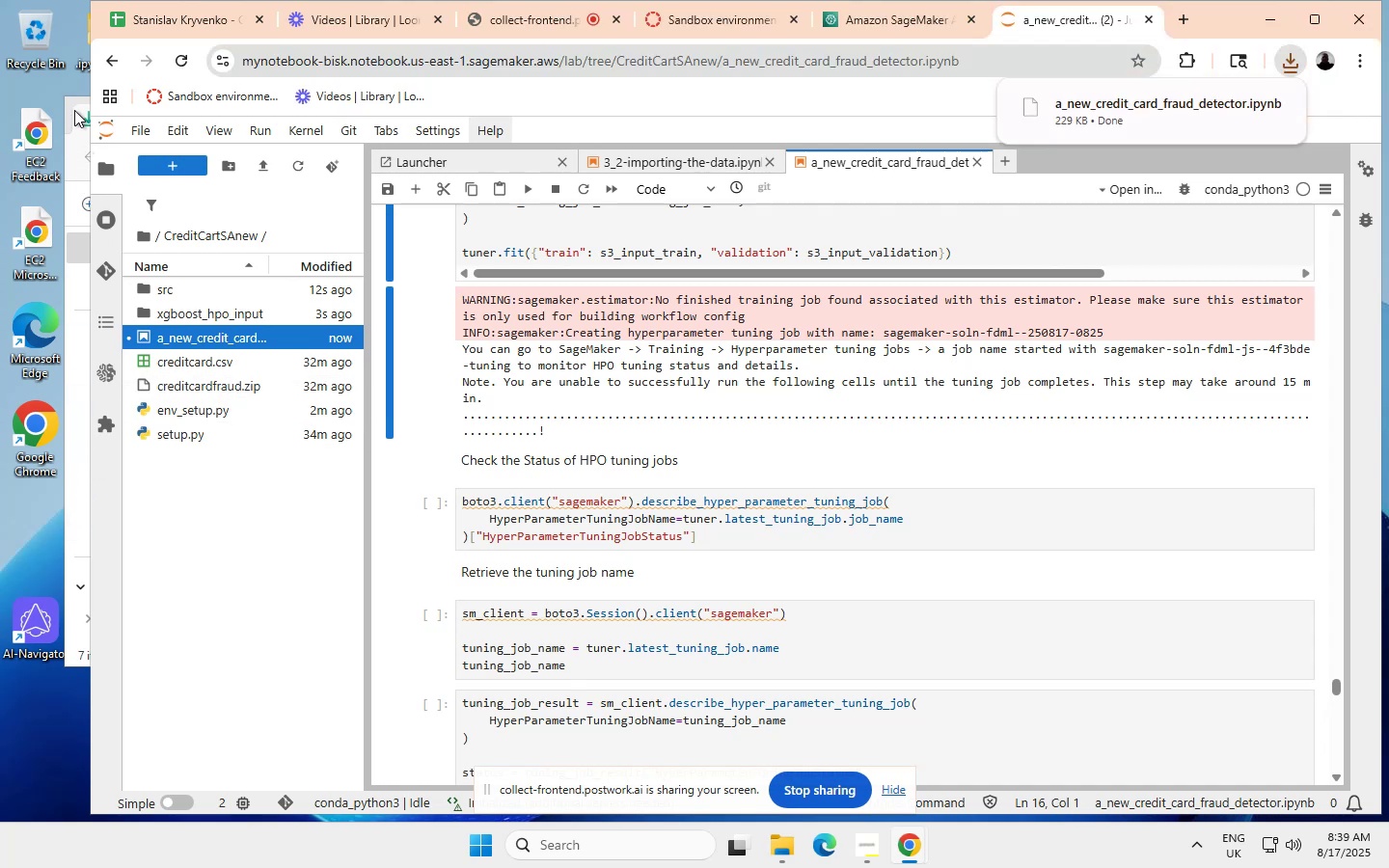 
left_click([781, 841])
 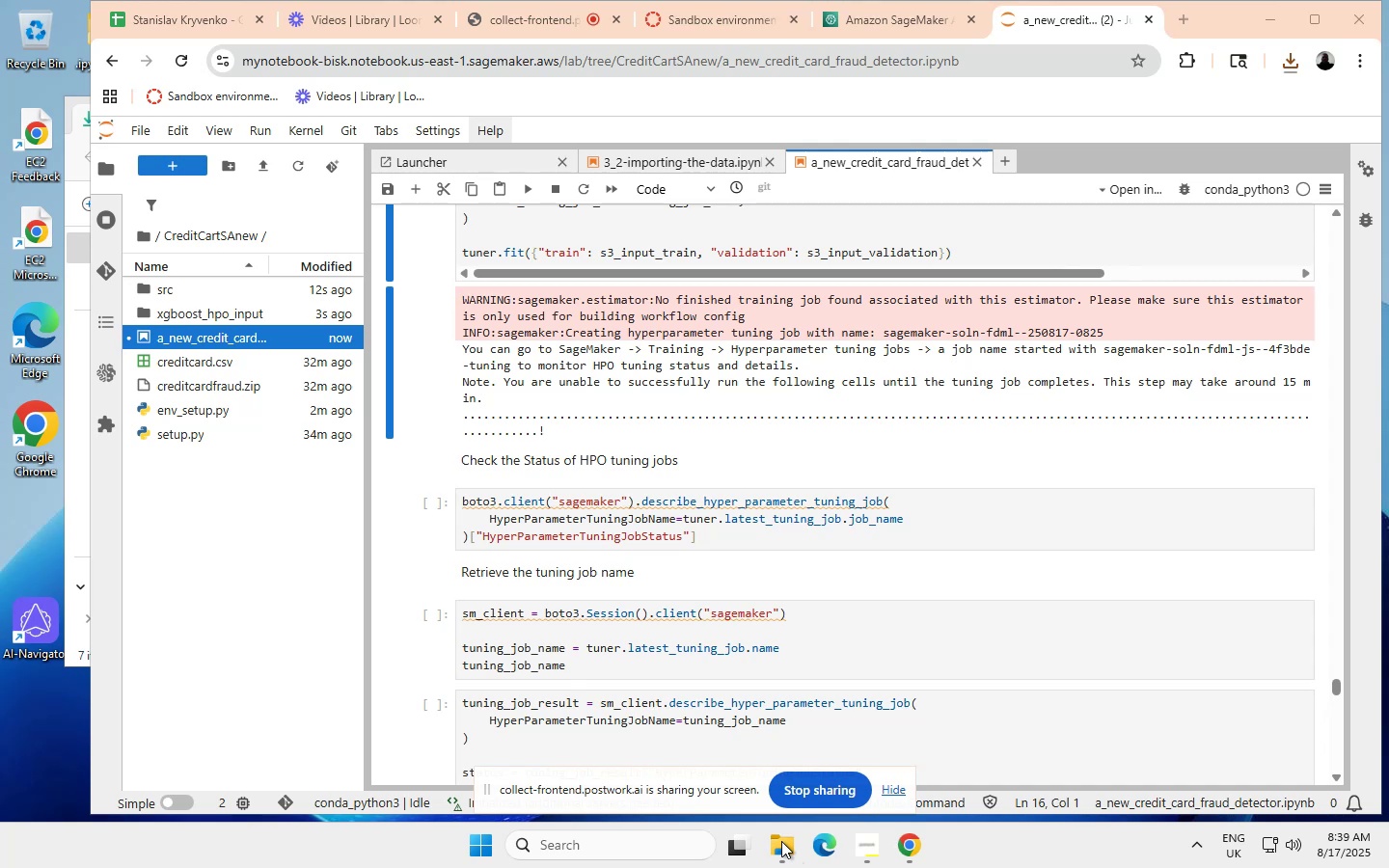 
wait(13.91)
 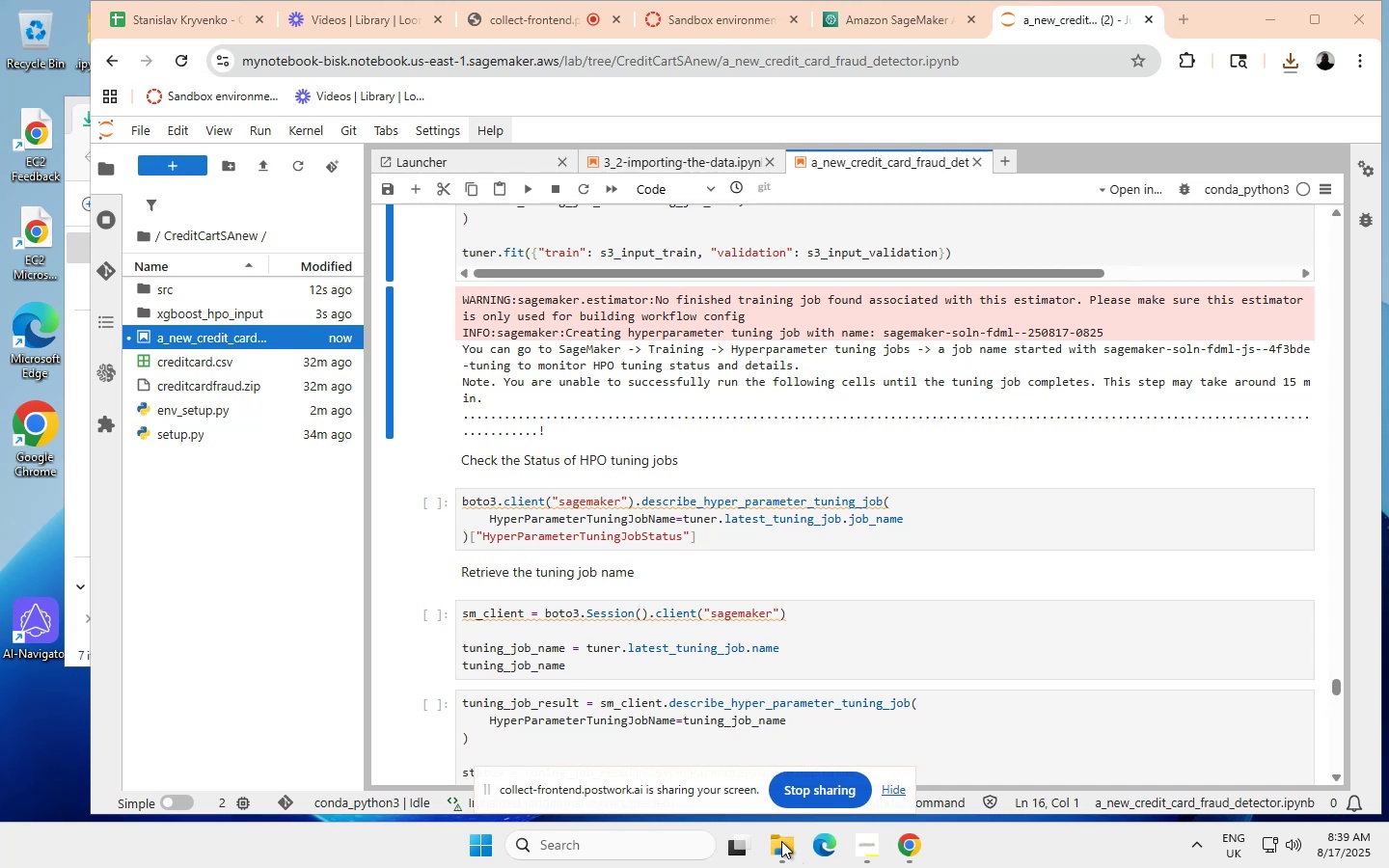 
mouse_move([810, 809])
 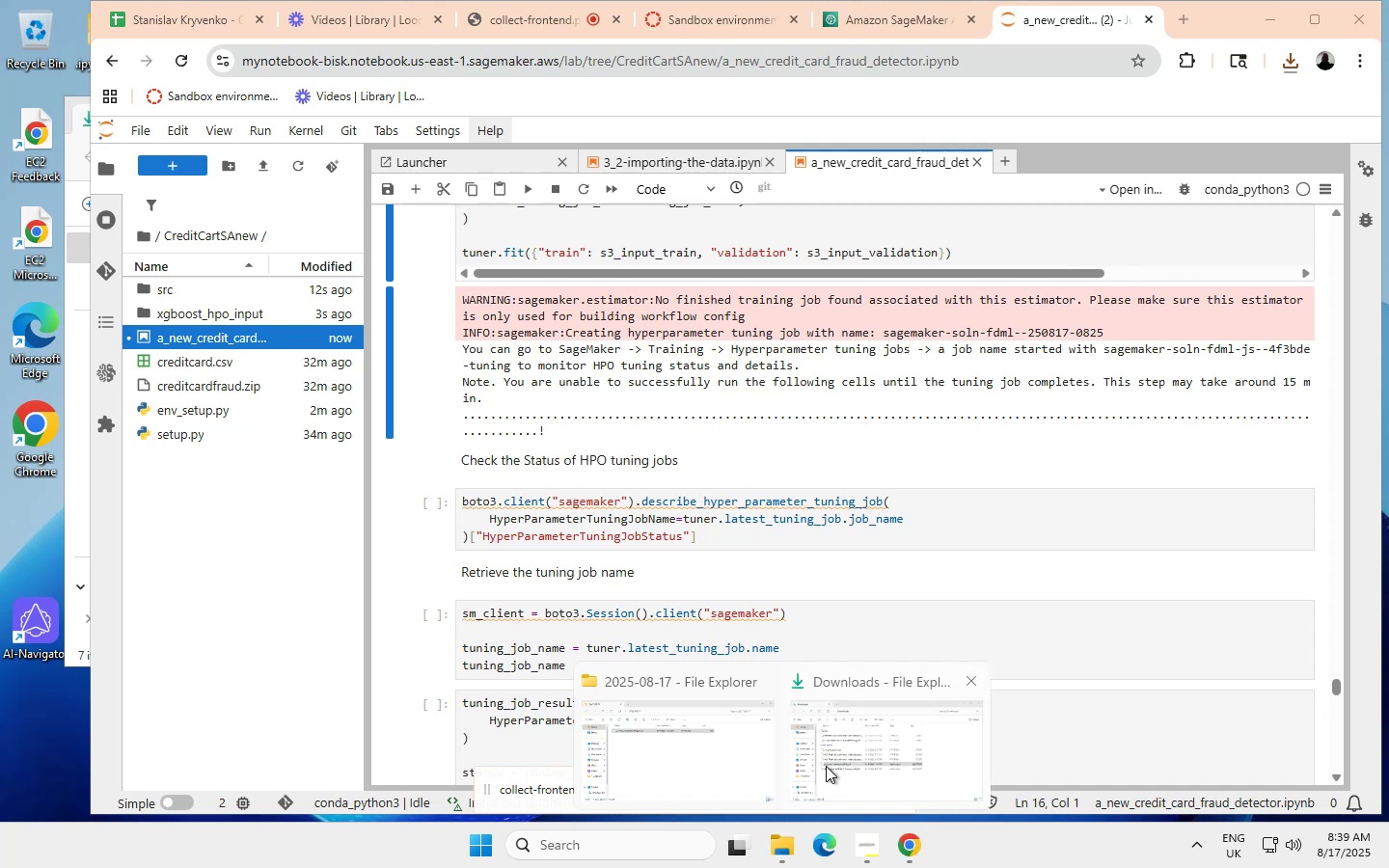 
scroll: coordinate [832, 751], scroll_direction: none, amount: 0.0
 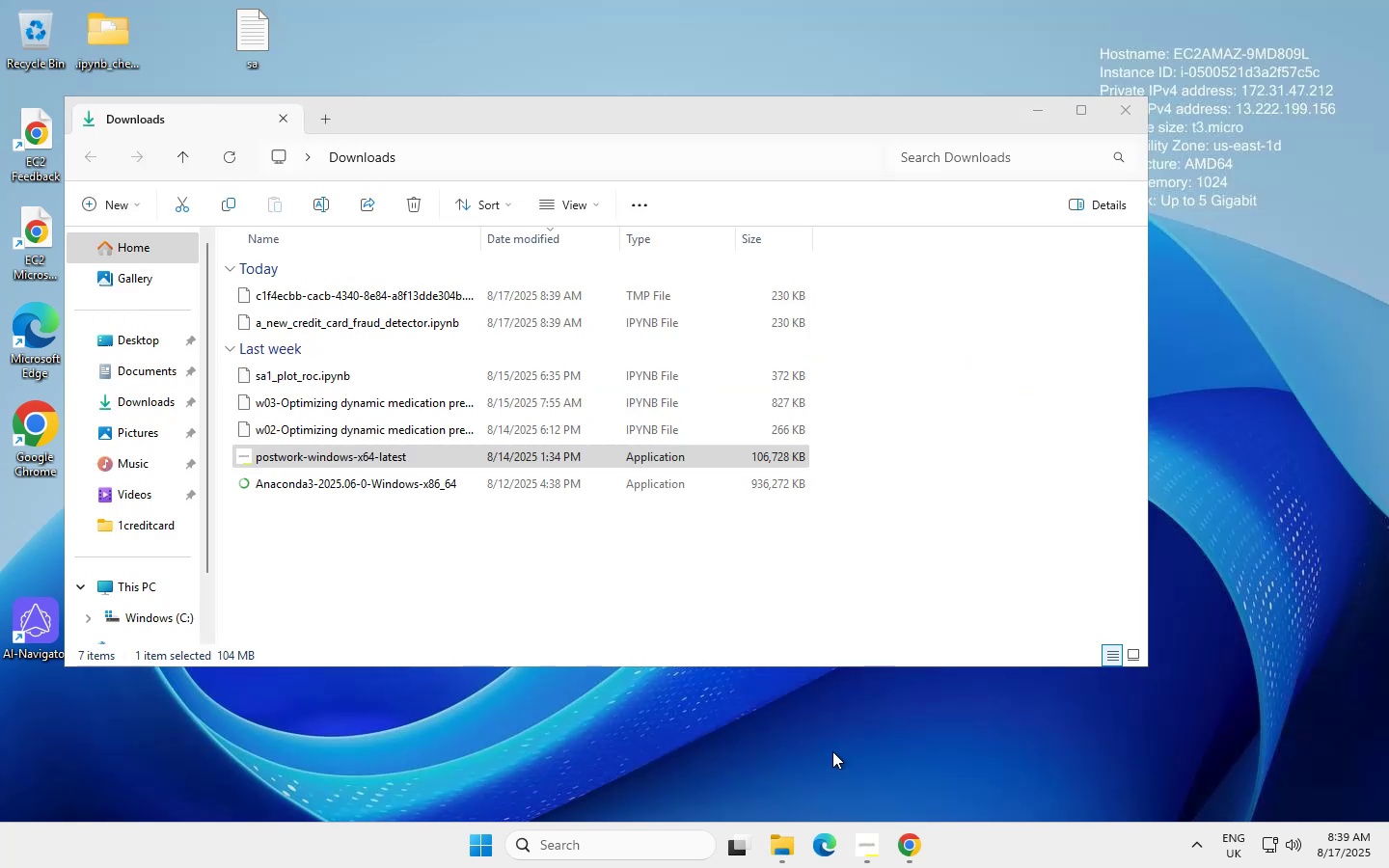 
left_click([832, 751])
 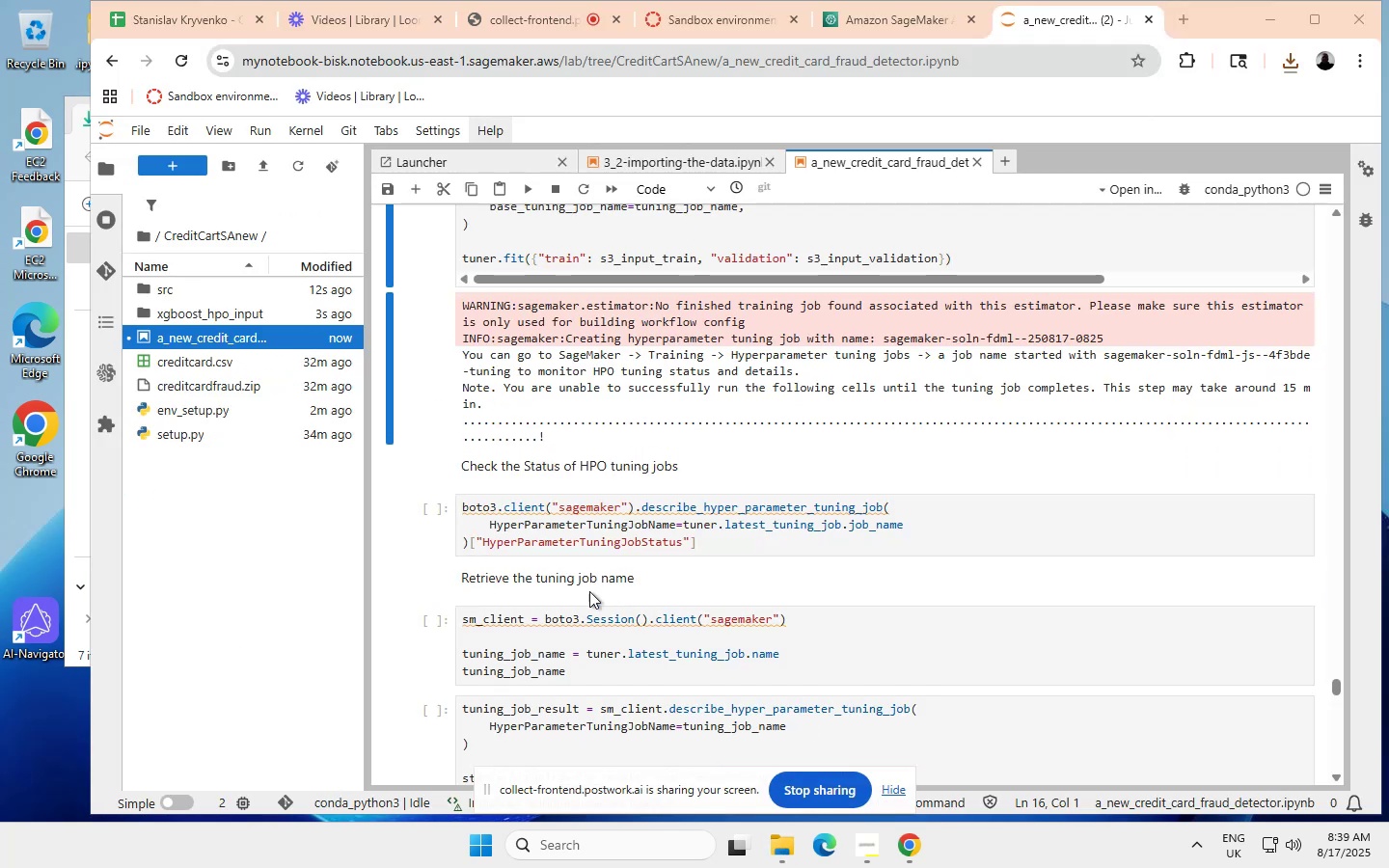 
wait(7.8)
 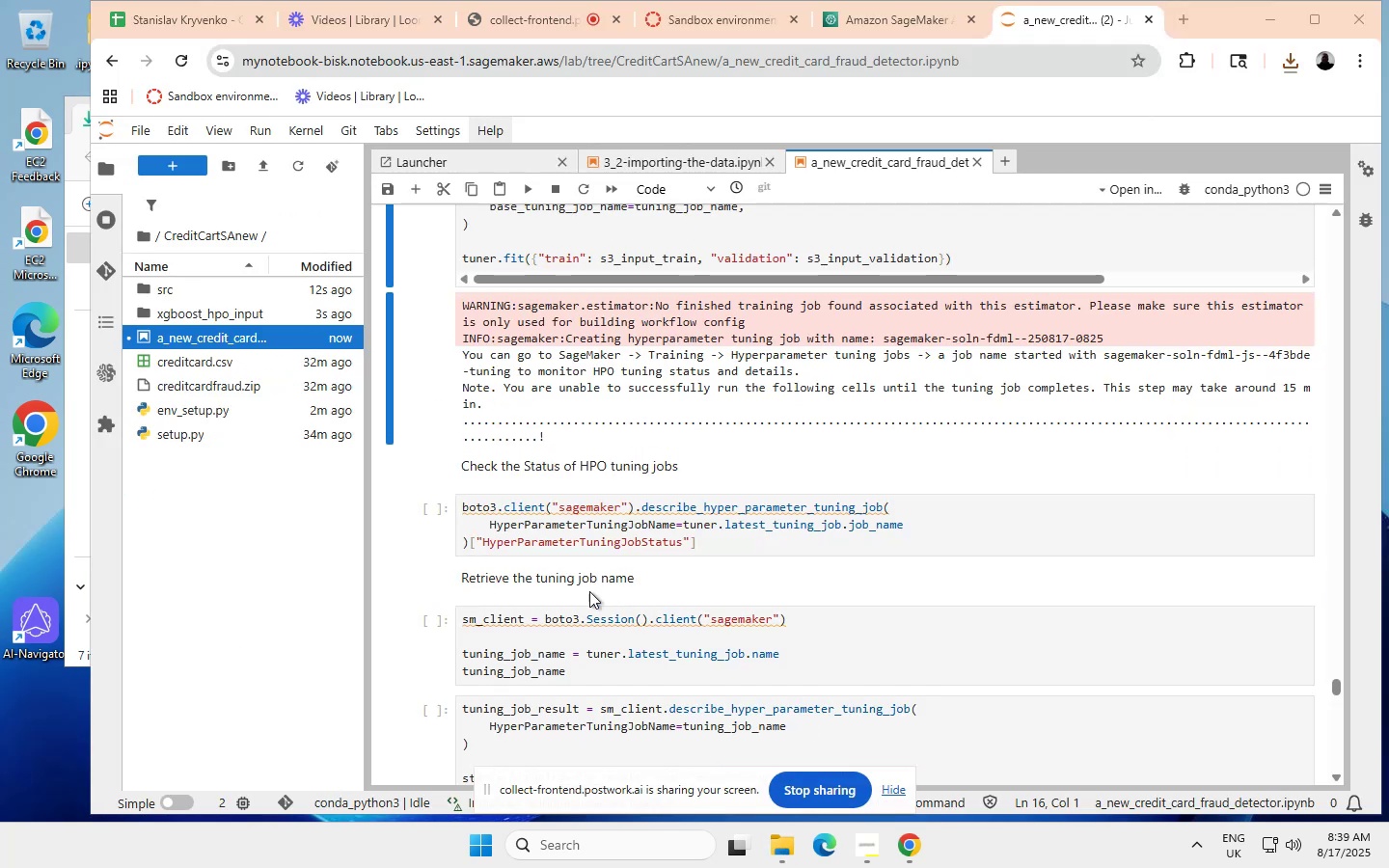 
left_click([706, 750])
 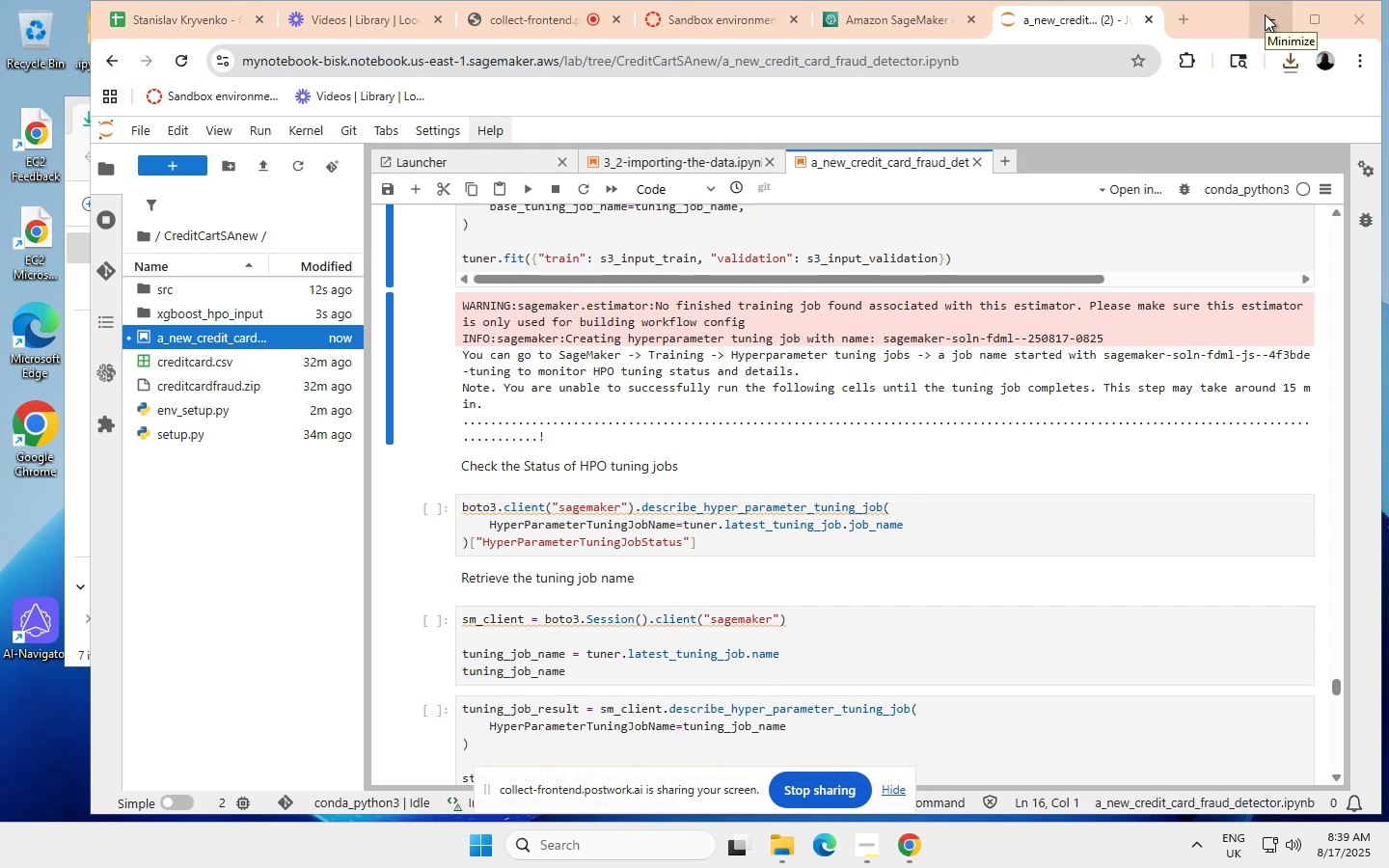 
wait(7.05)
 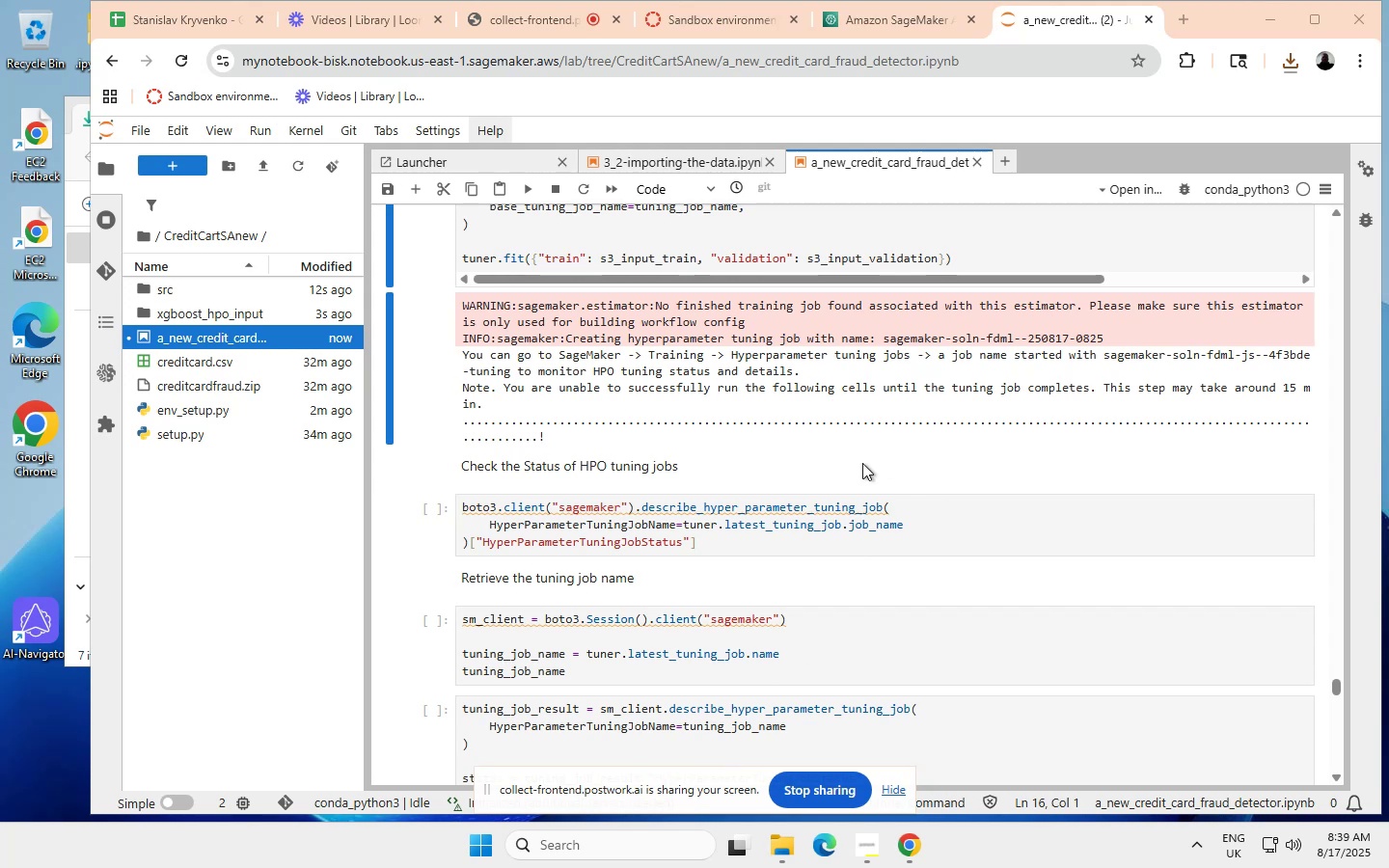 
left_click_drag(start_coordinate=[1219, 7], to_coordinate=[1205, 408])
 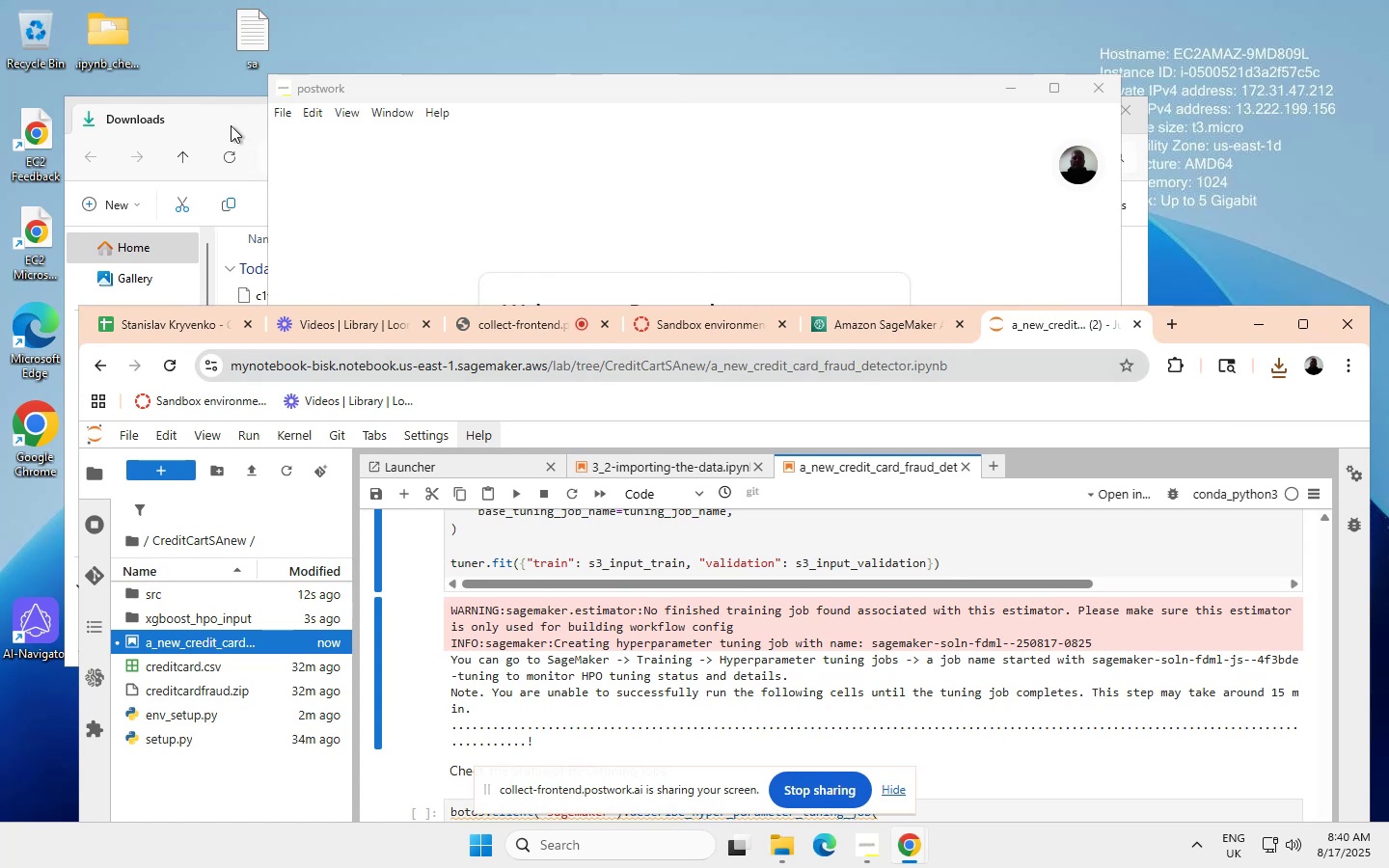 
left_click([227, 122])
 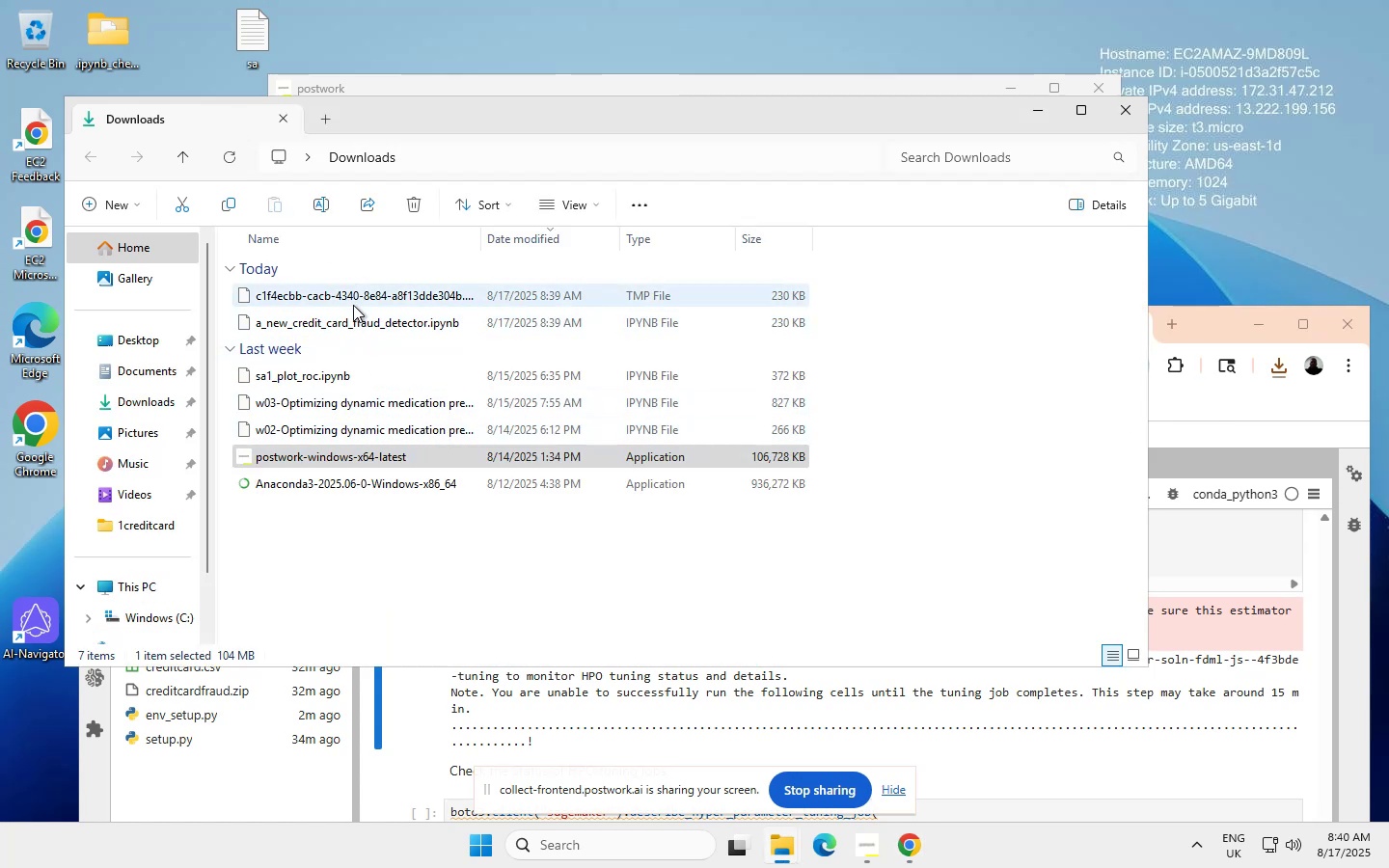 
wait(6.73)
 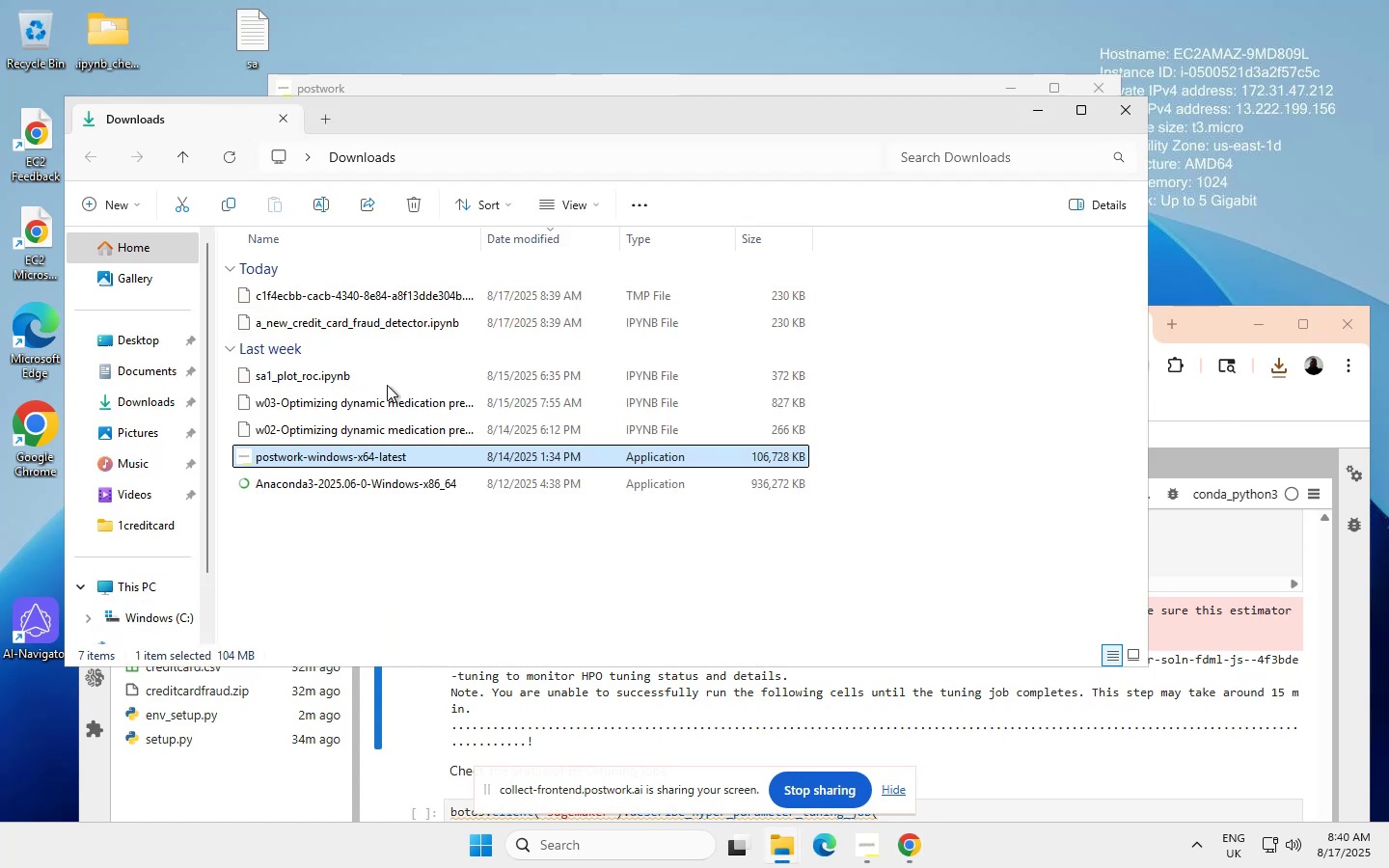 
right_click([351, 318])
 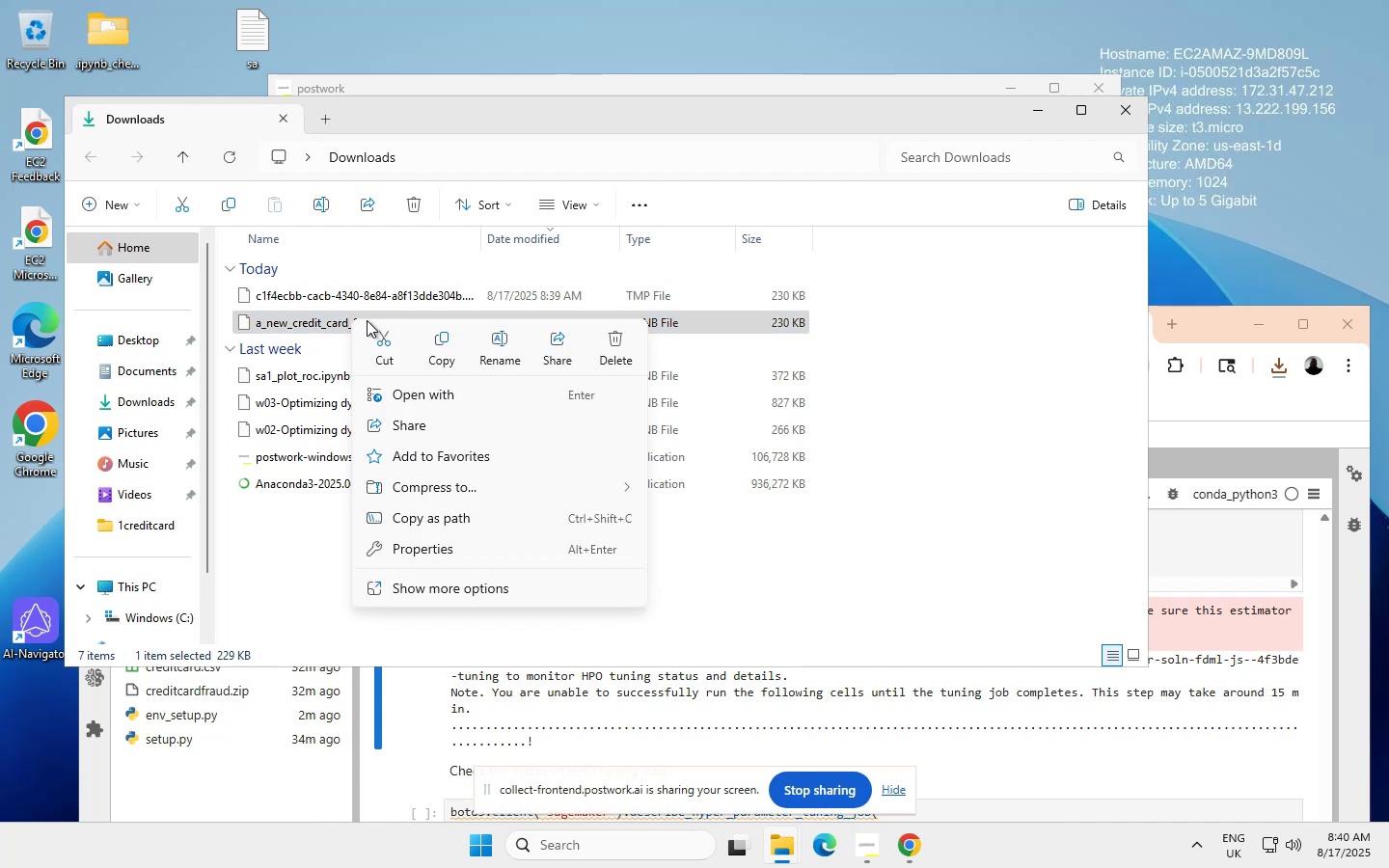 
wait(5.57)
 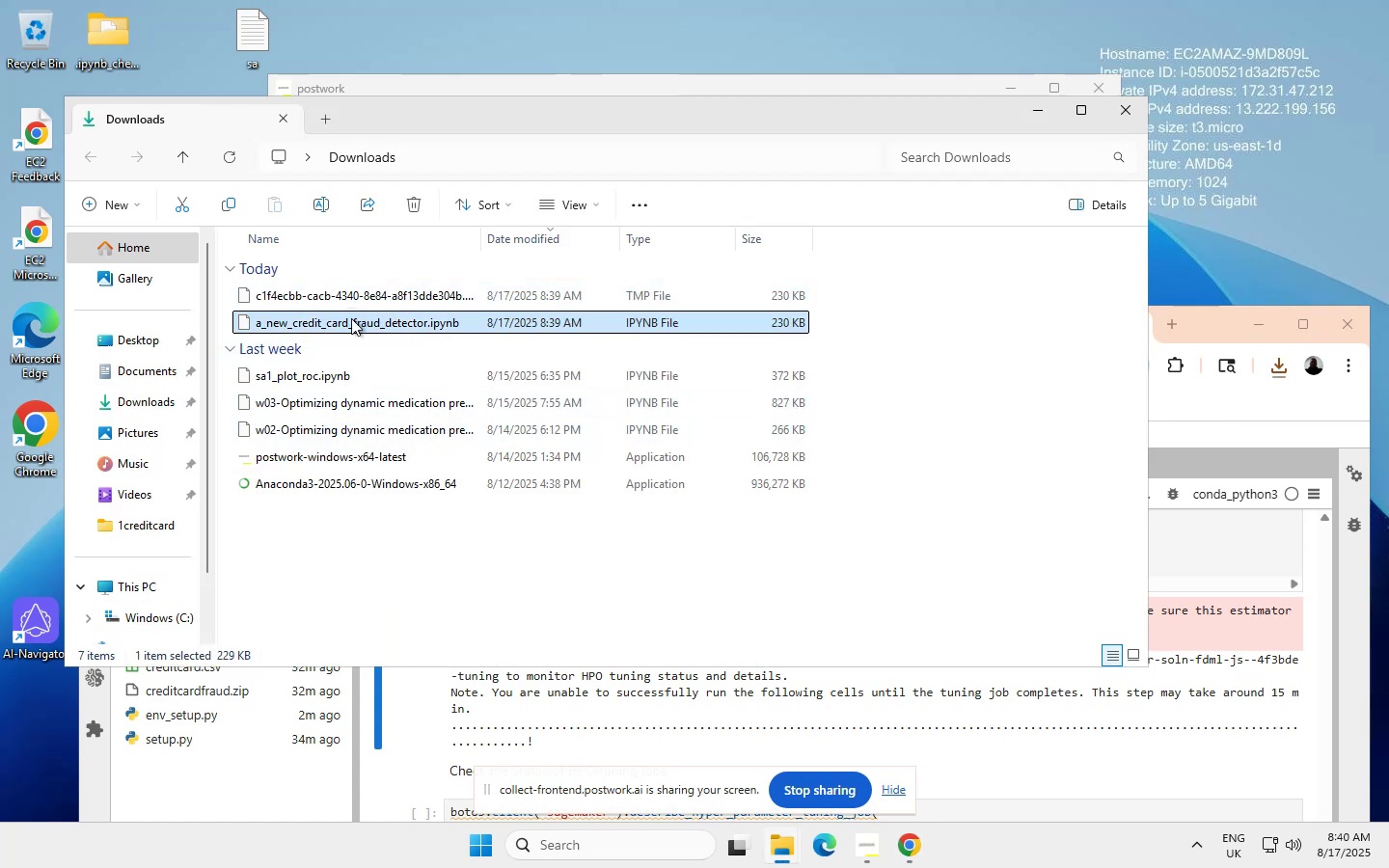 
left_click([444, 336])
 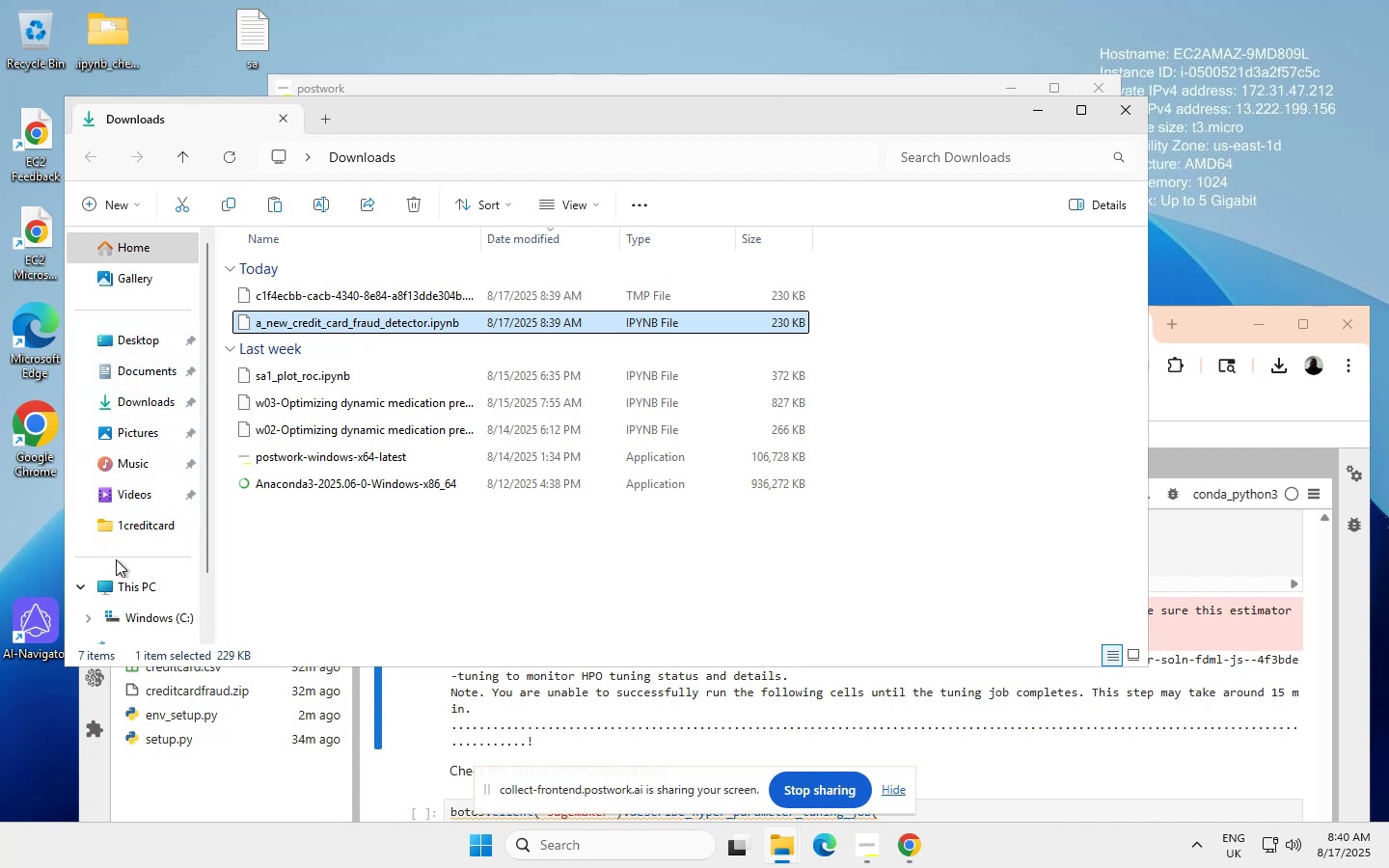 
wait(18.61)
 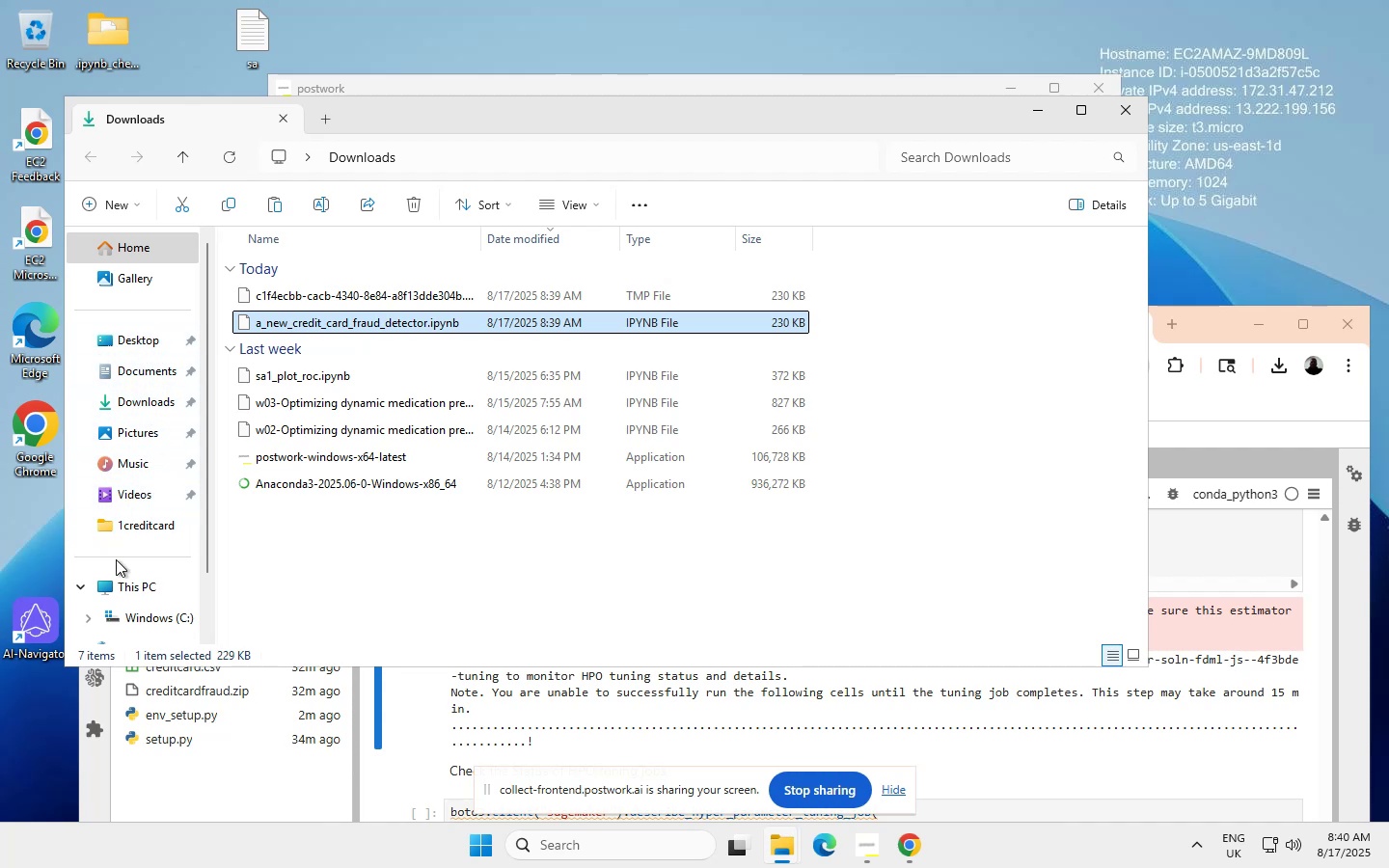 
left_click([148, 341])
 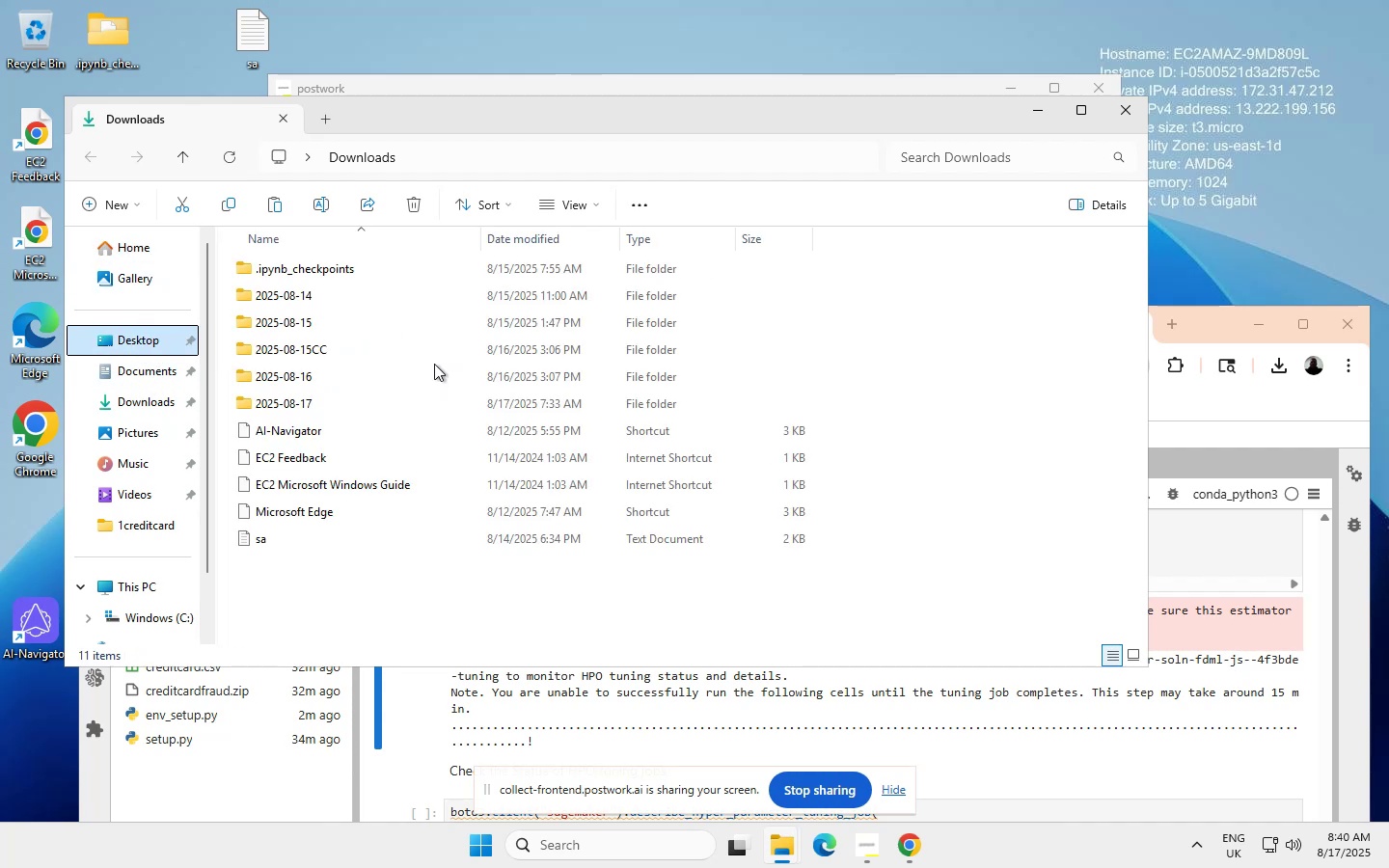 
wait(5.45)
 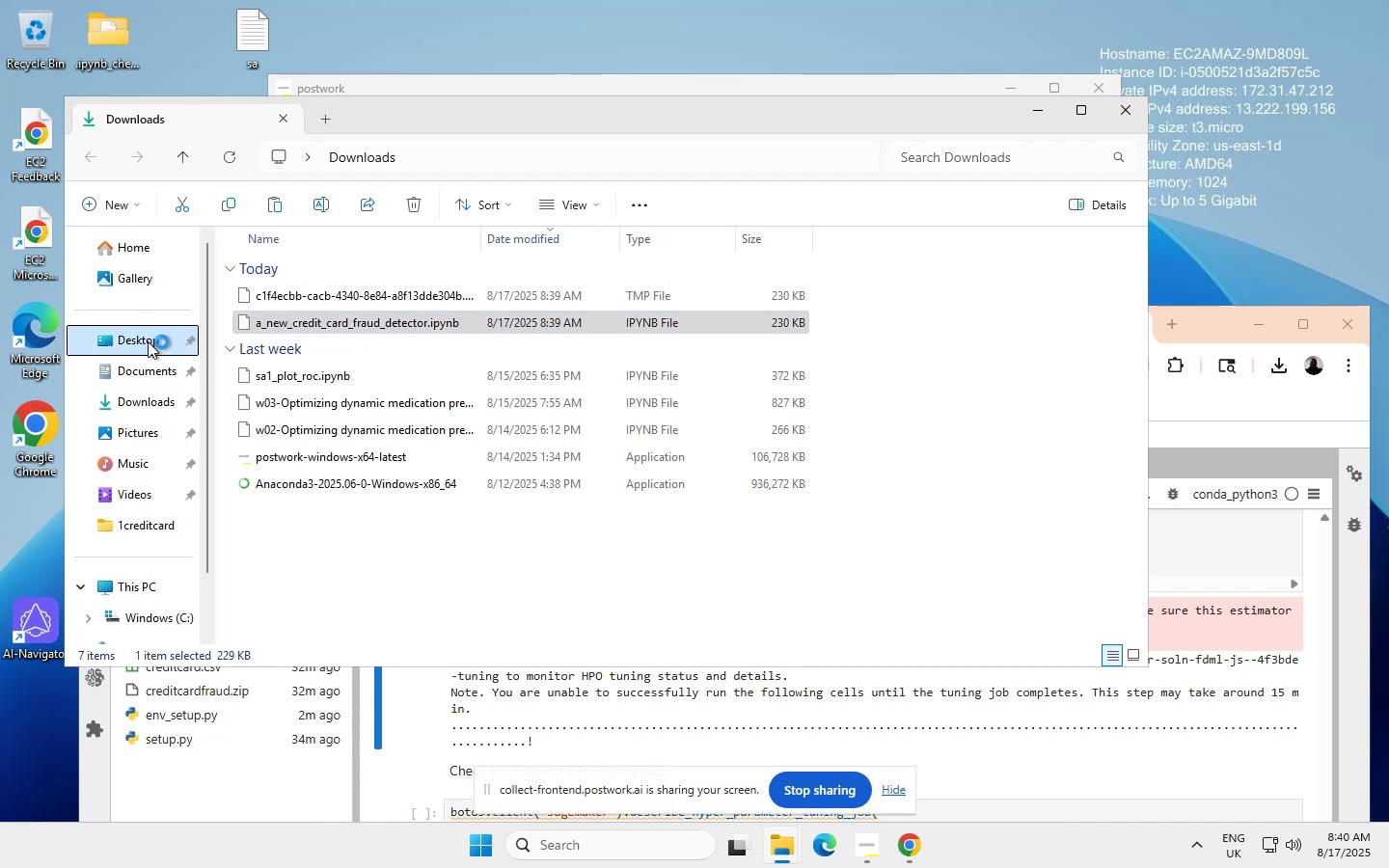 
left_click([299, 402])
 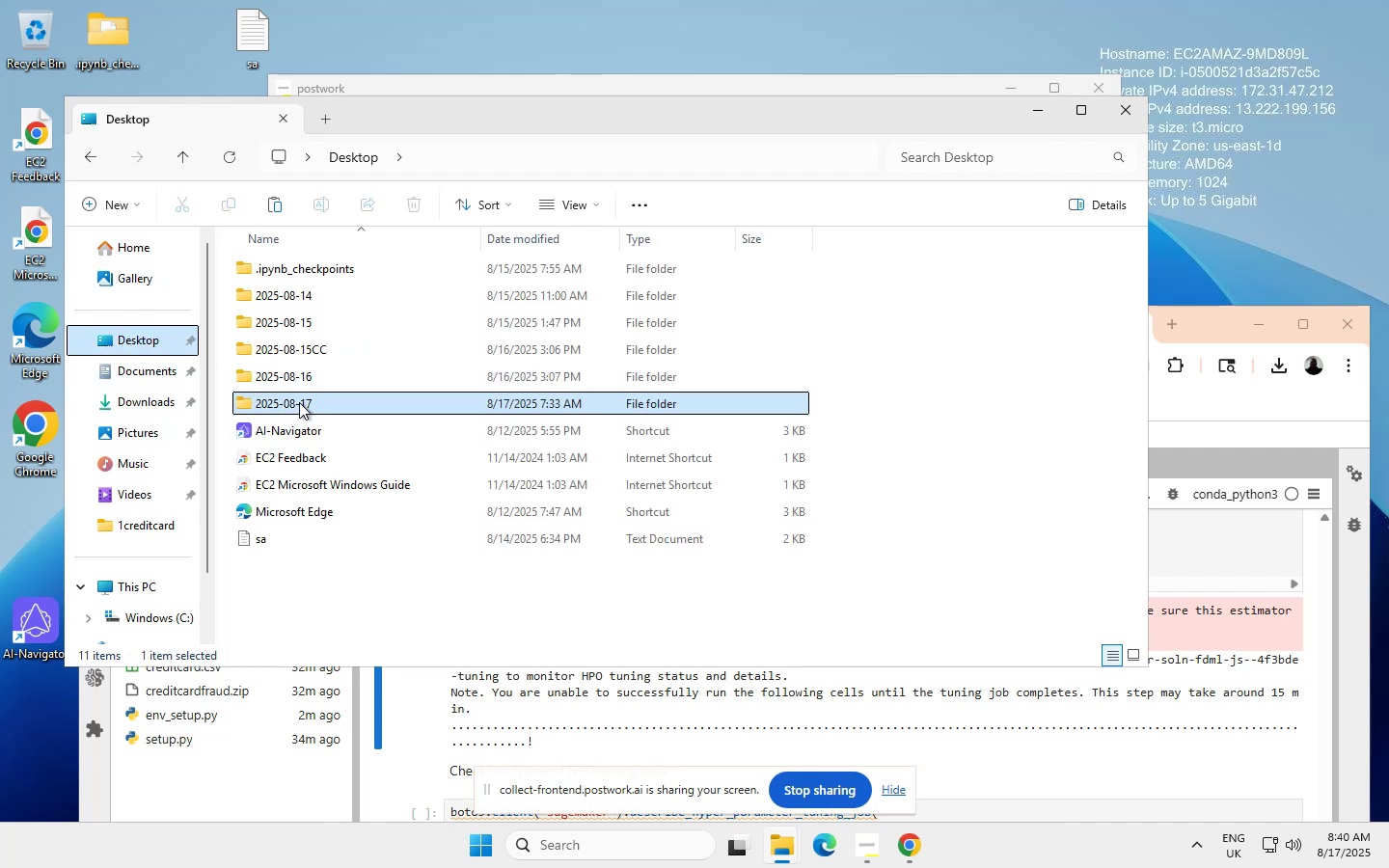 
scroll: coordinate [299, 402], scroll_direction: none, amount: 0.0
 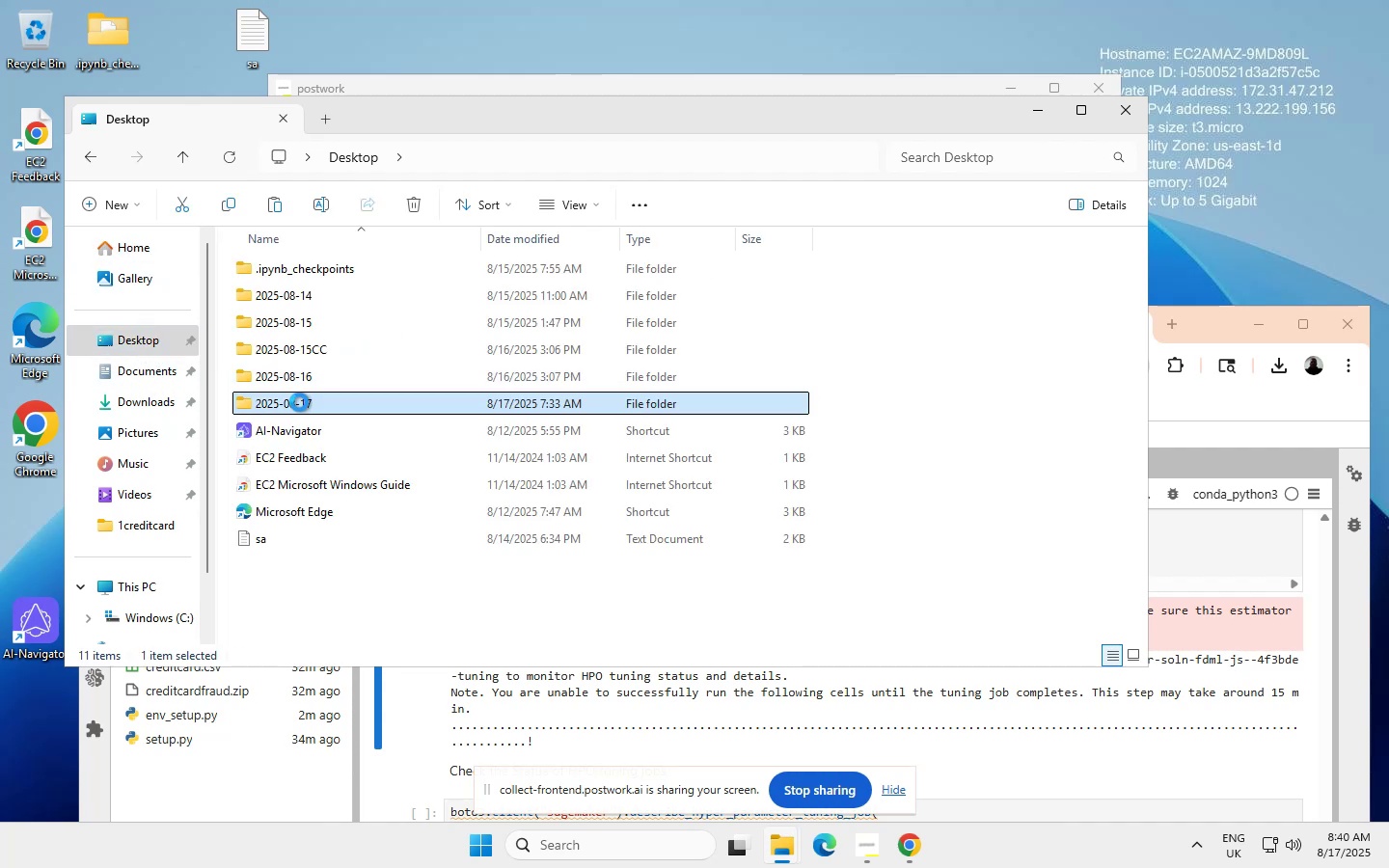 
left_click([299, 402])
 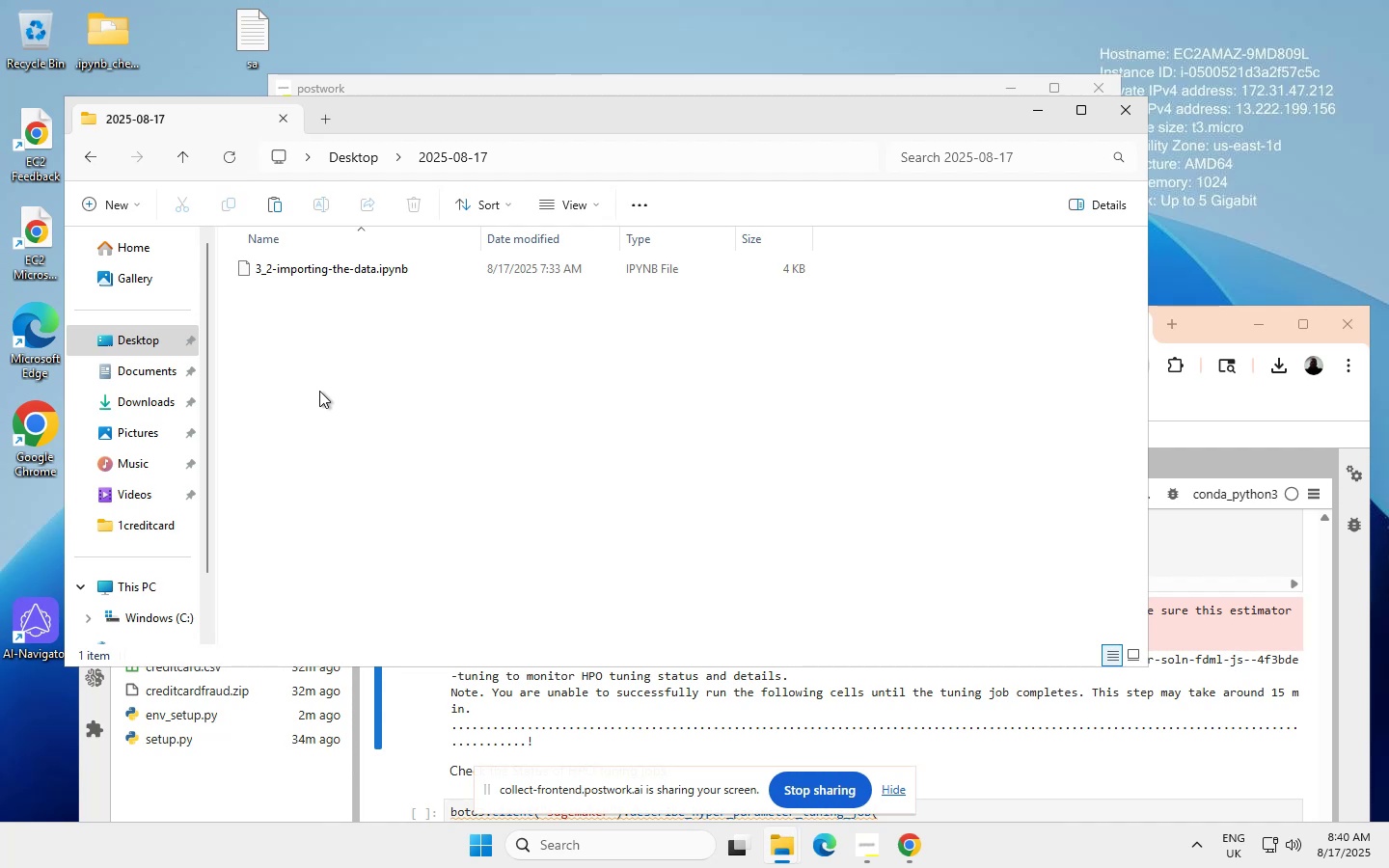 
right_click([330, 377])
 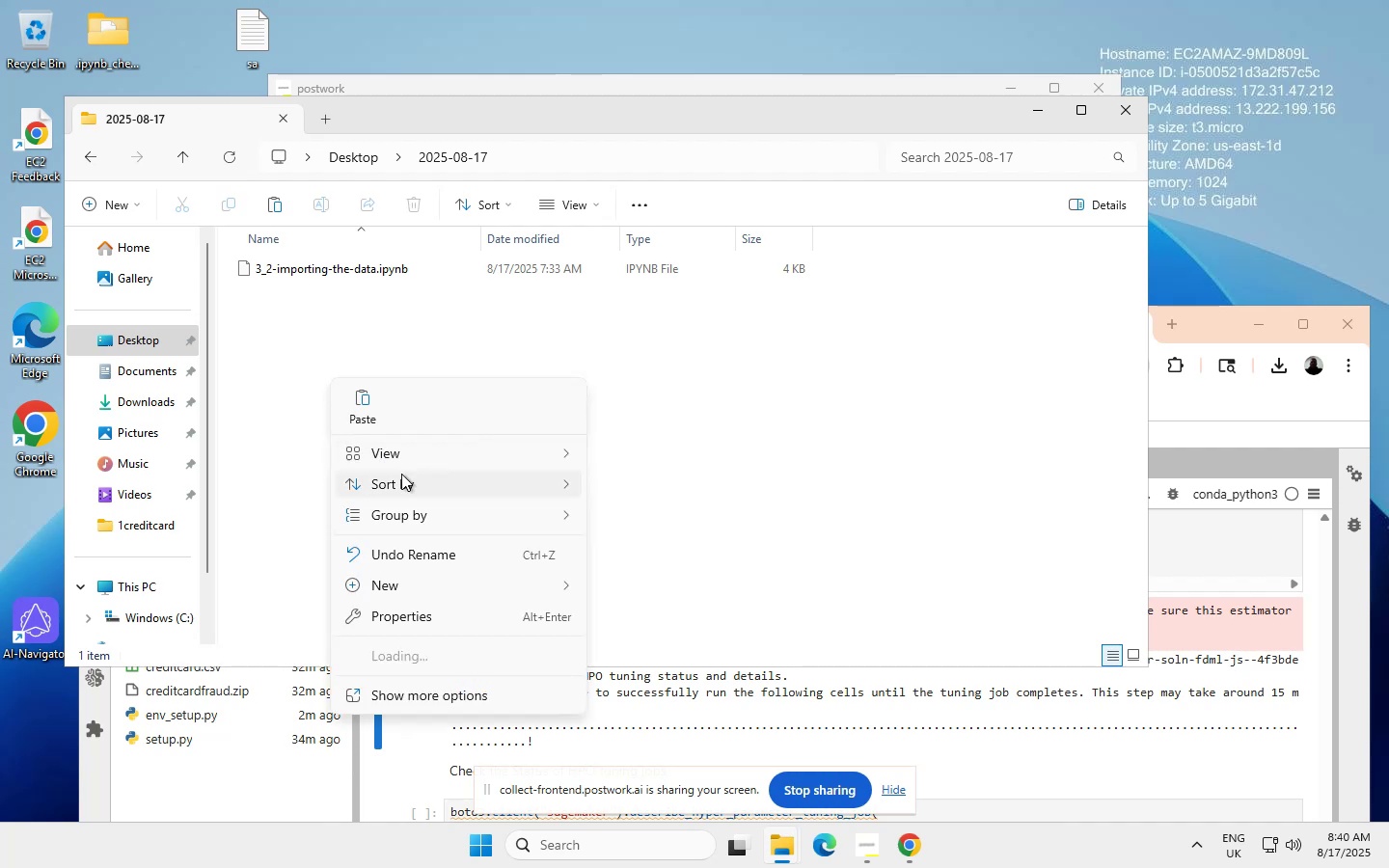 
wait(5.5)
 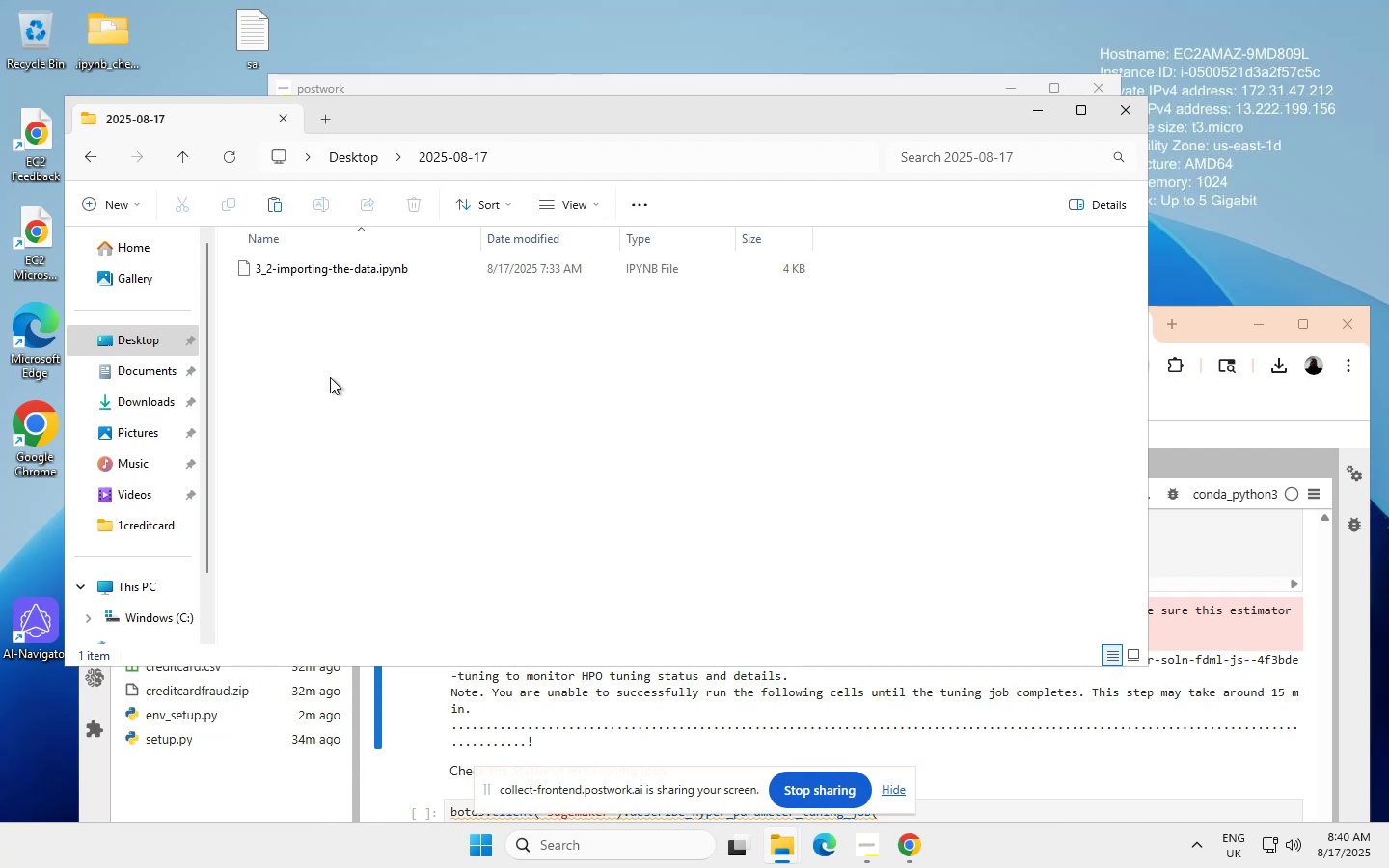 
scroll: coordinate [386, 580], scroll_direction: none, amount: 0.0
 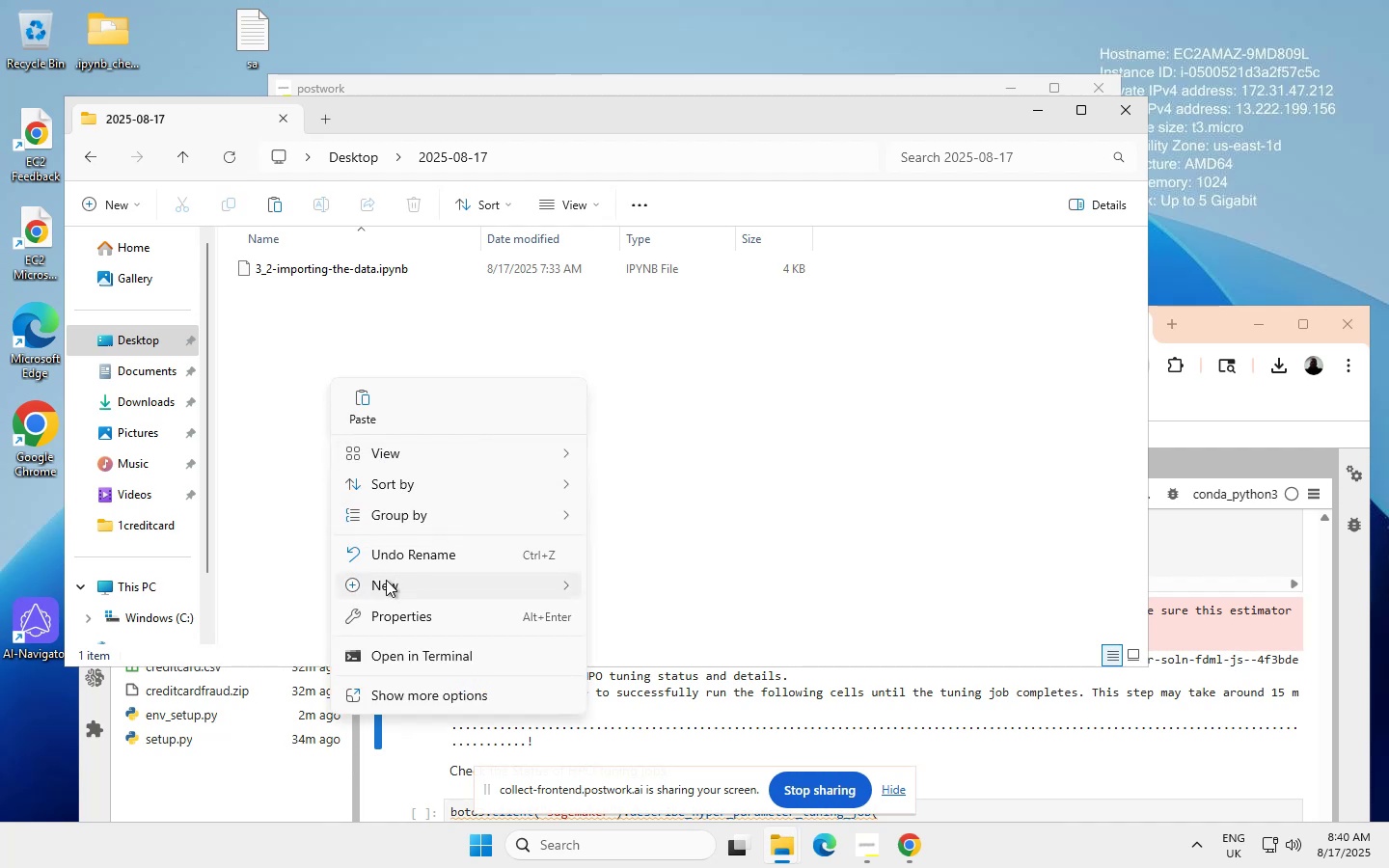 
left_click([386, 580])
 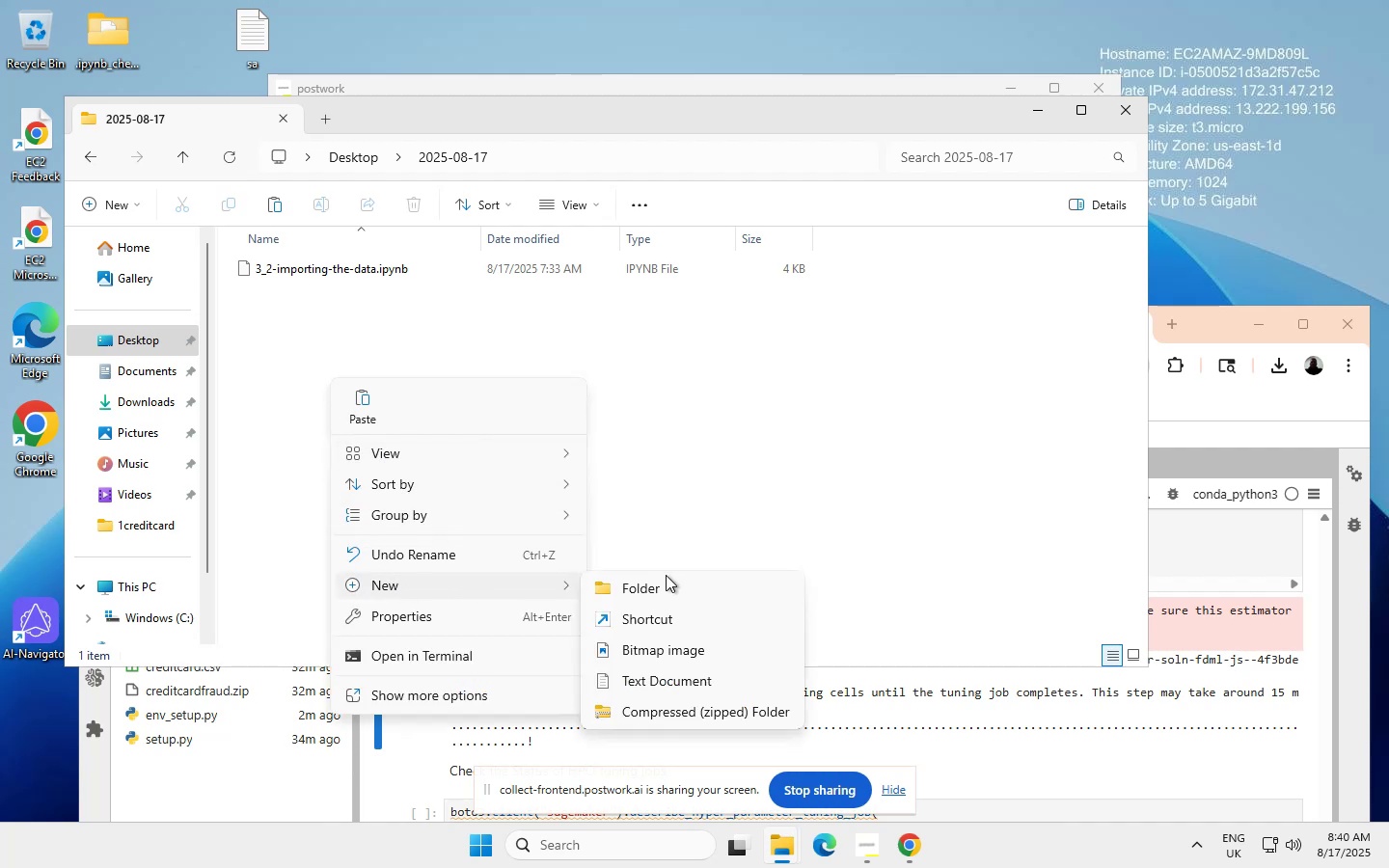 
left_click([640, 584])
 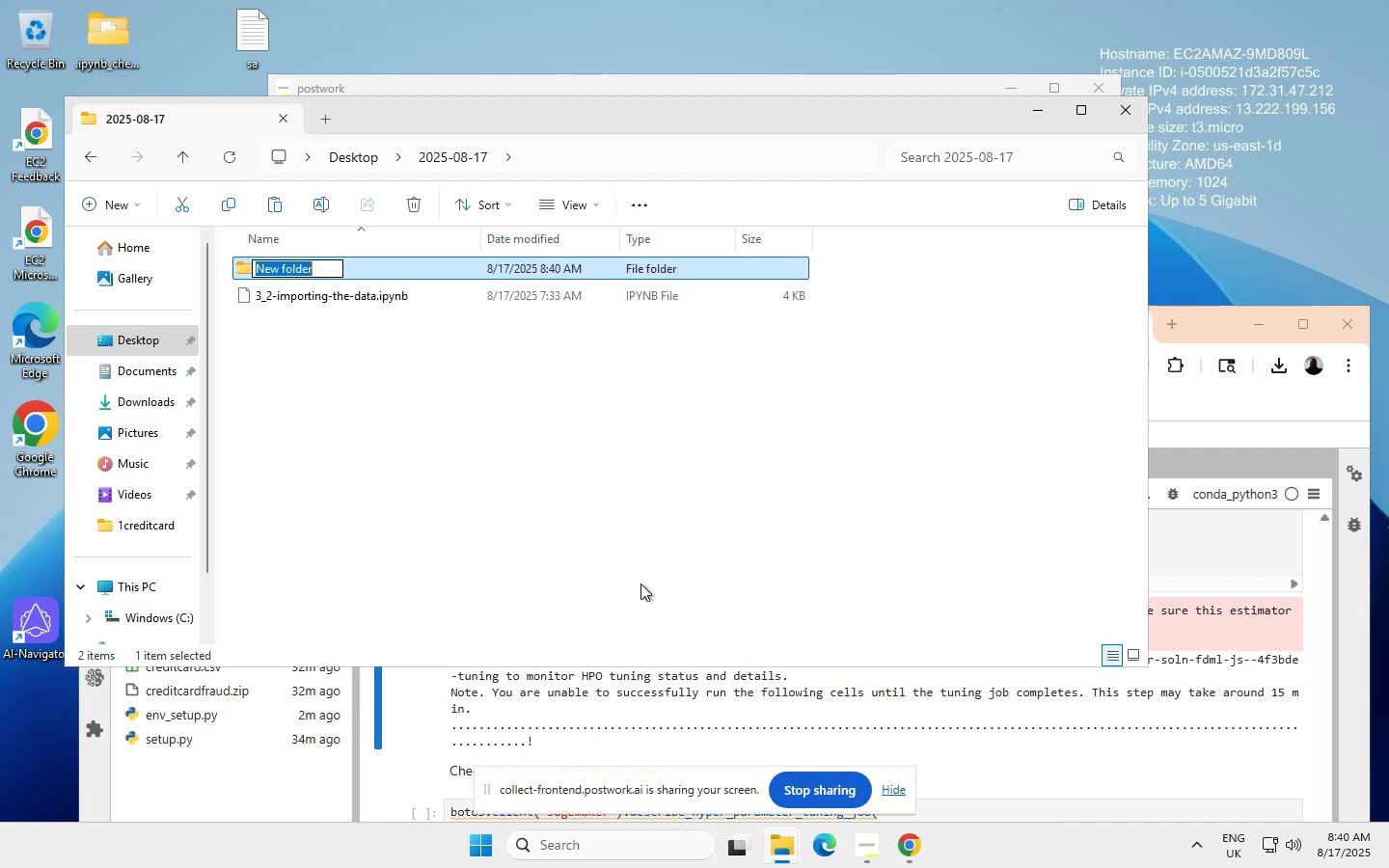 
key(I)
 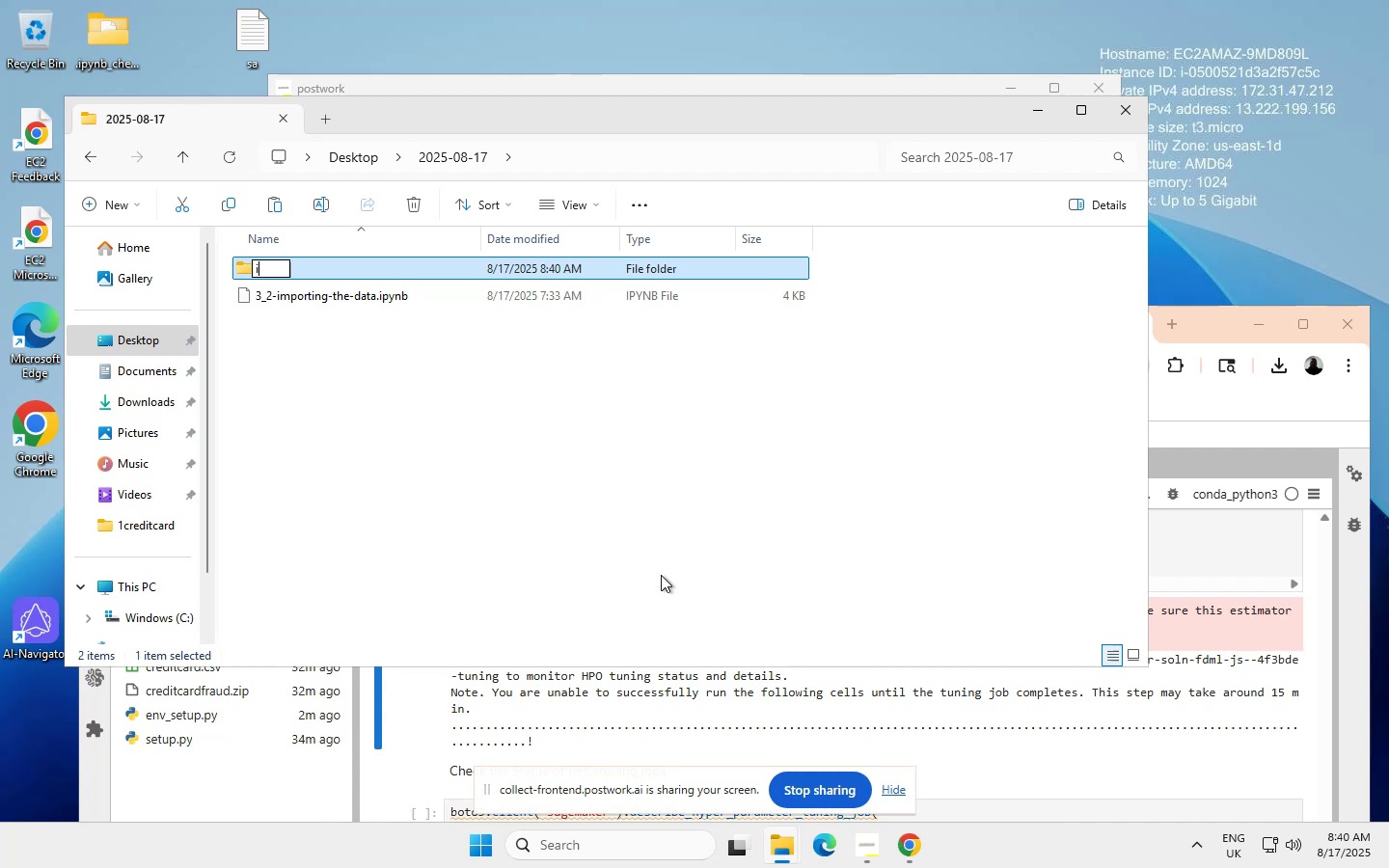 
wait(7.73)
 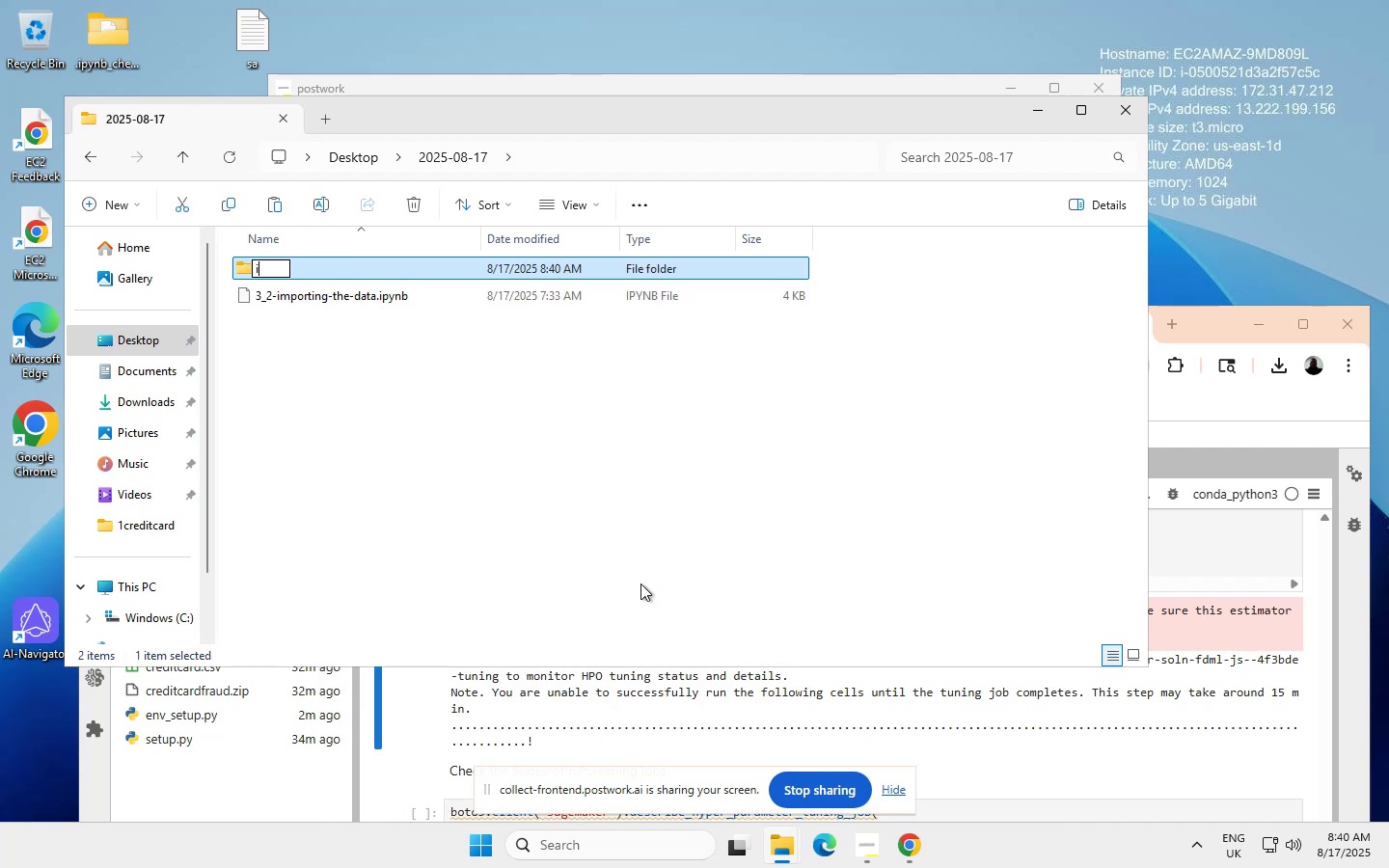 
double_click([240, 264])
 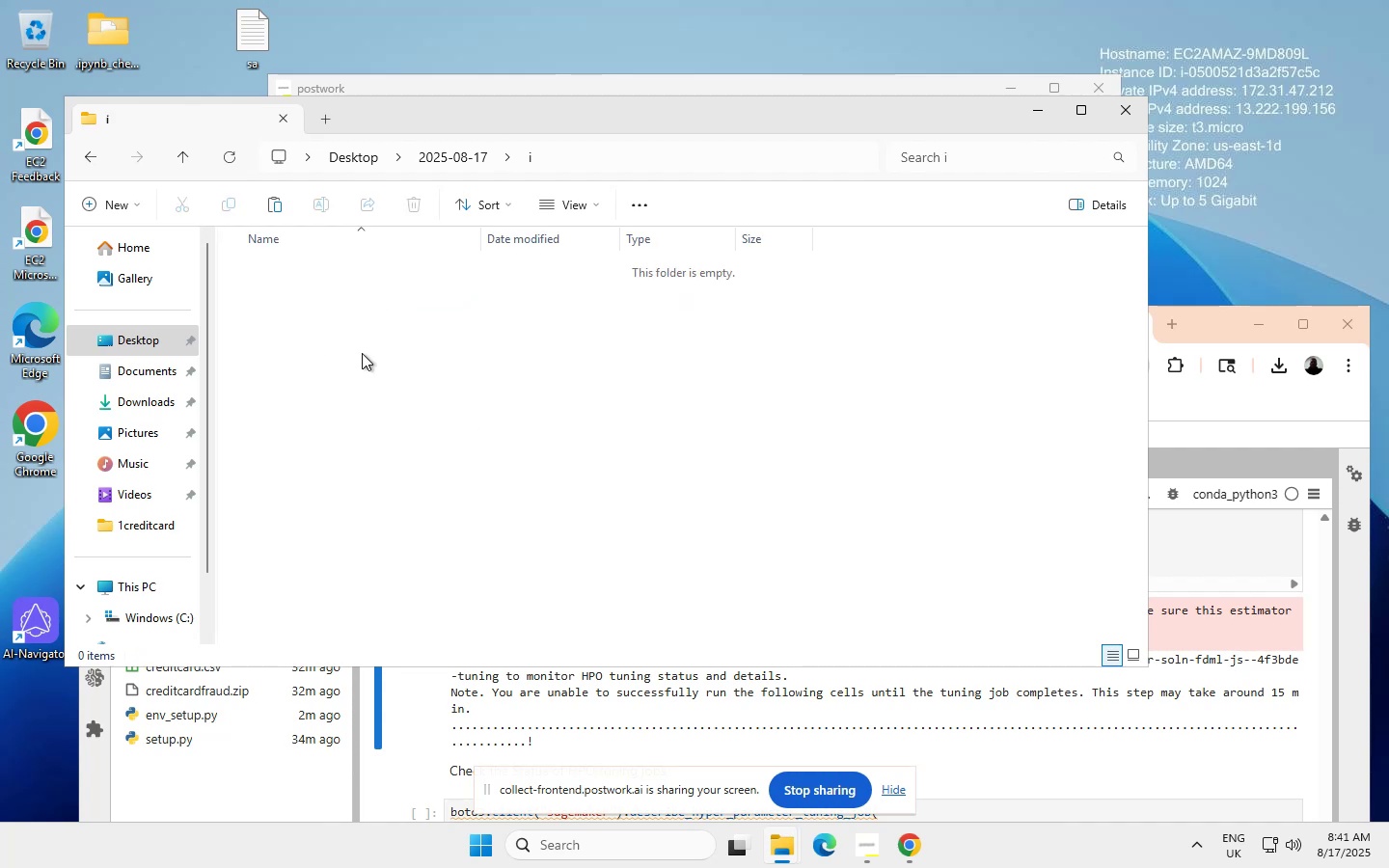 
wait(7.04)
 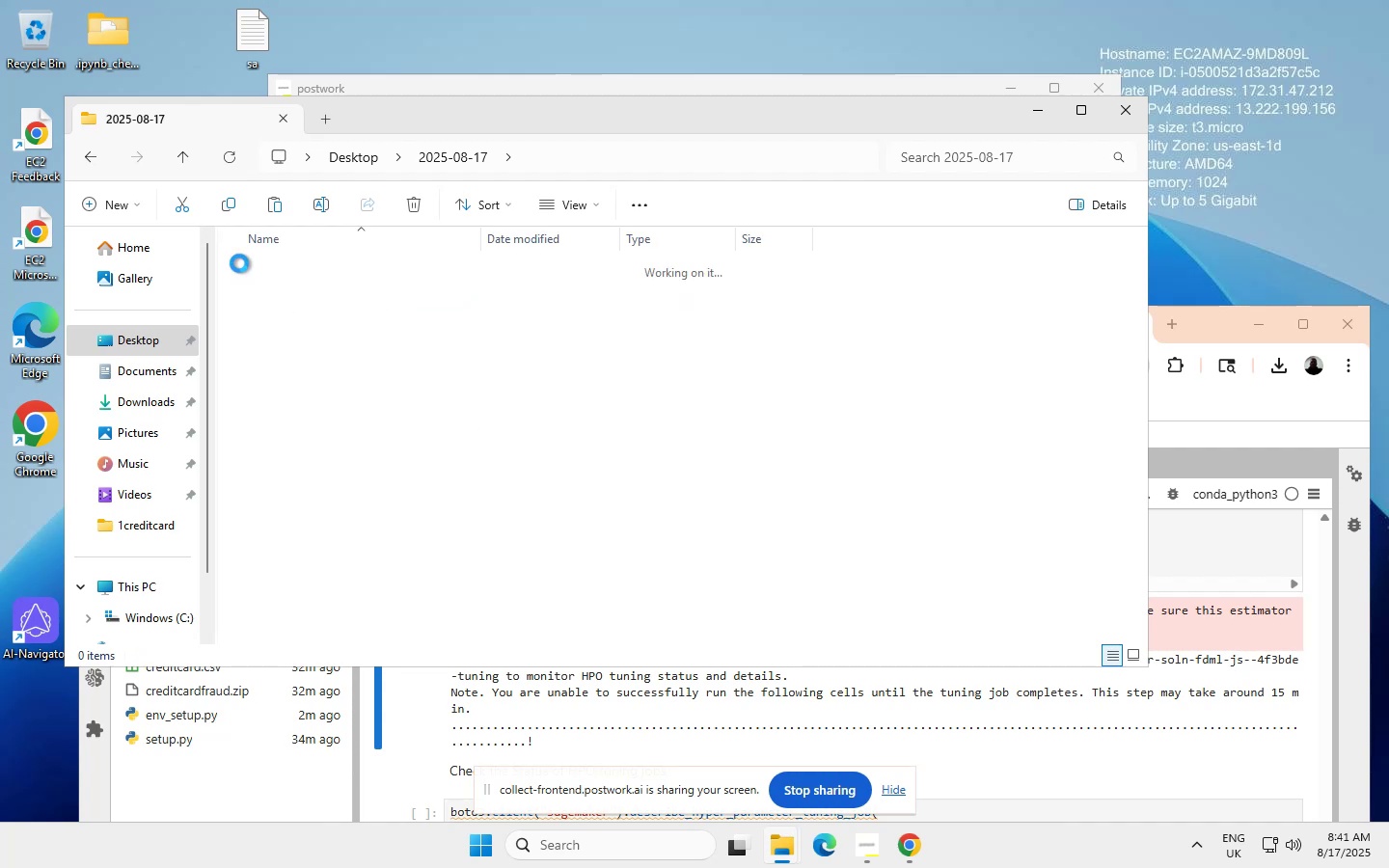 
right_click([362, 353])
 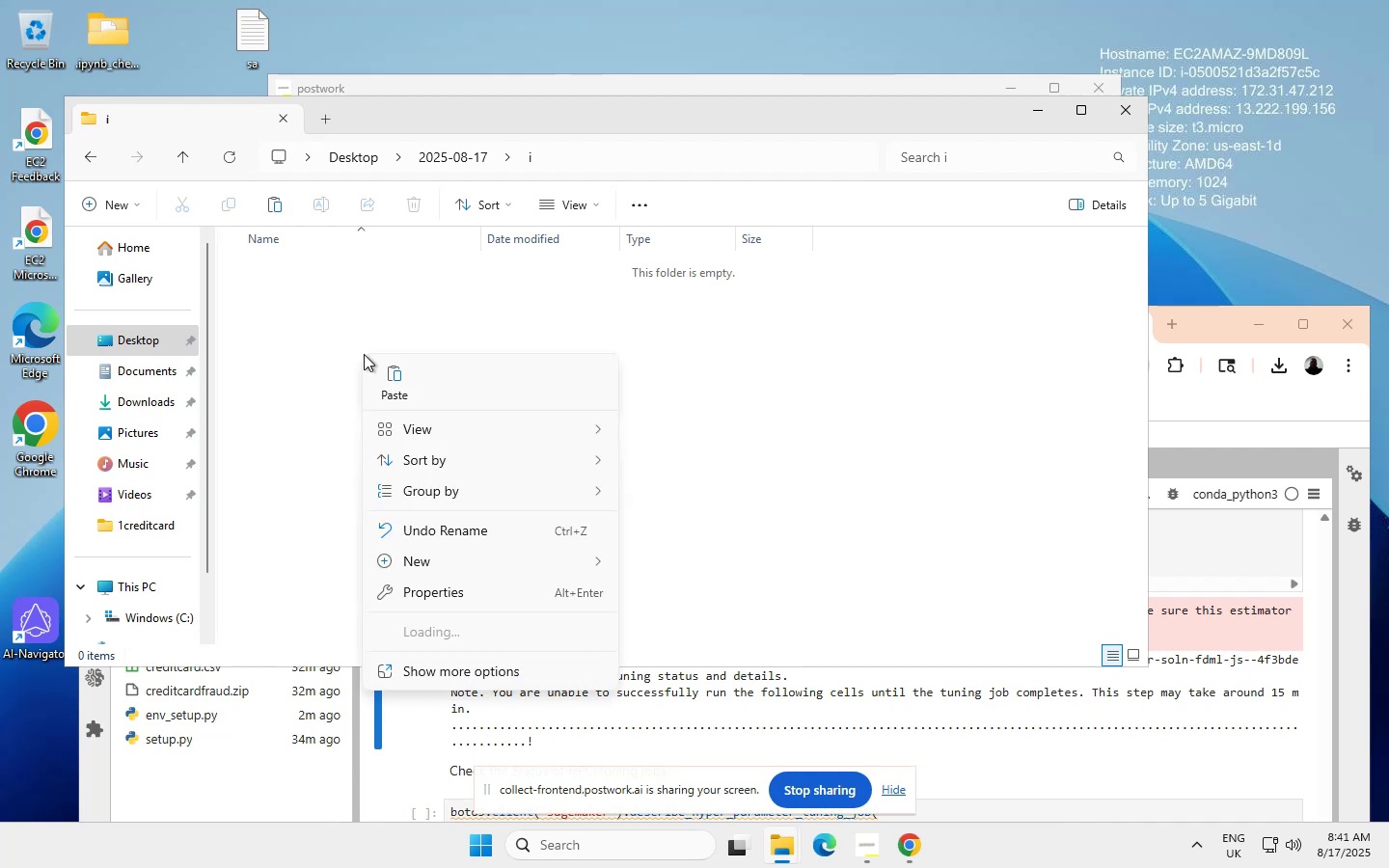 
left_click([388, 373])
 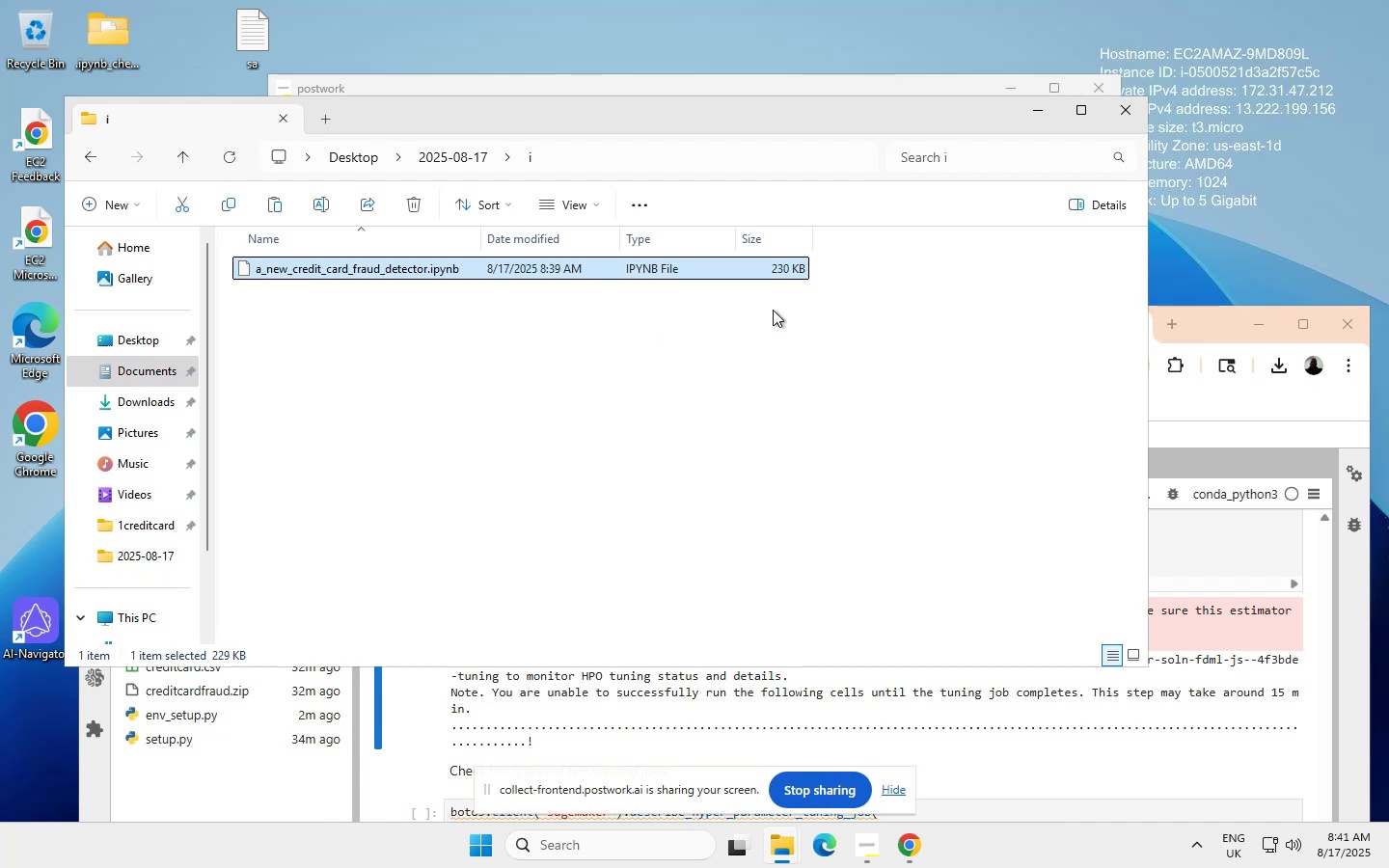 
wait(7.39)
 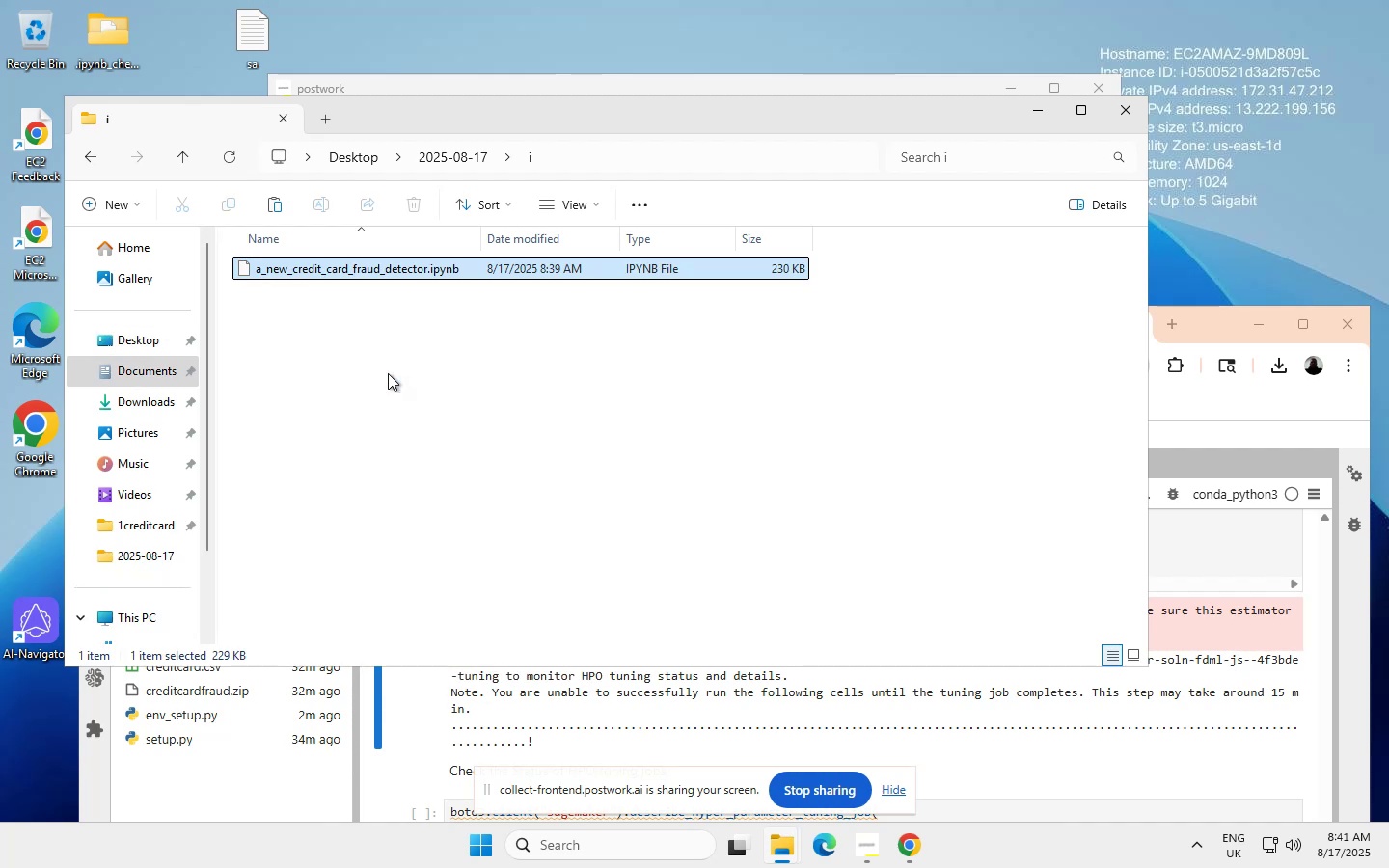 
left_click([1218, 313])
 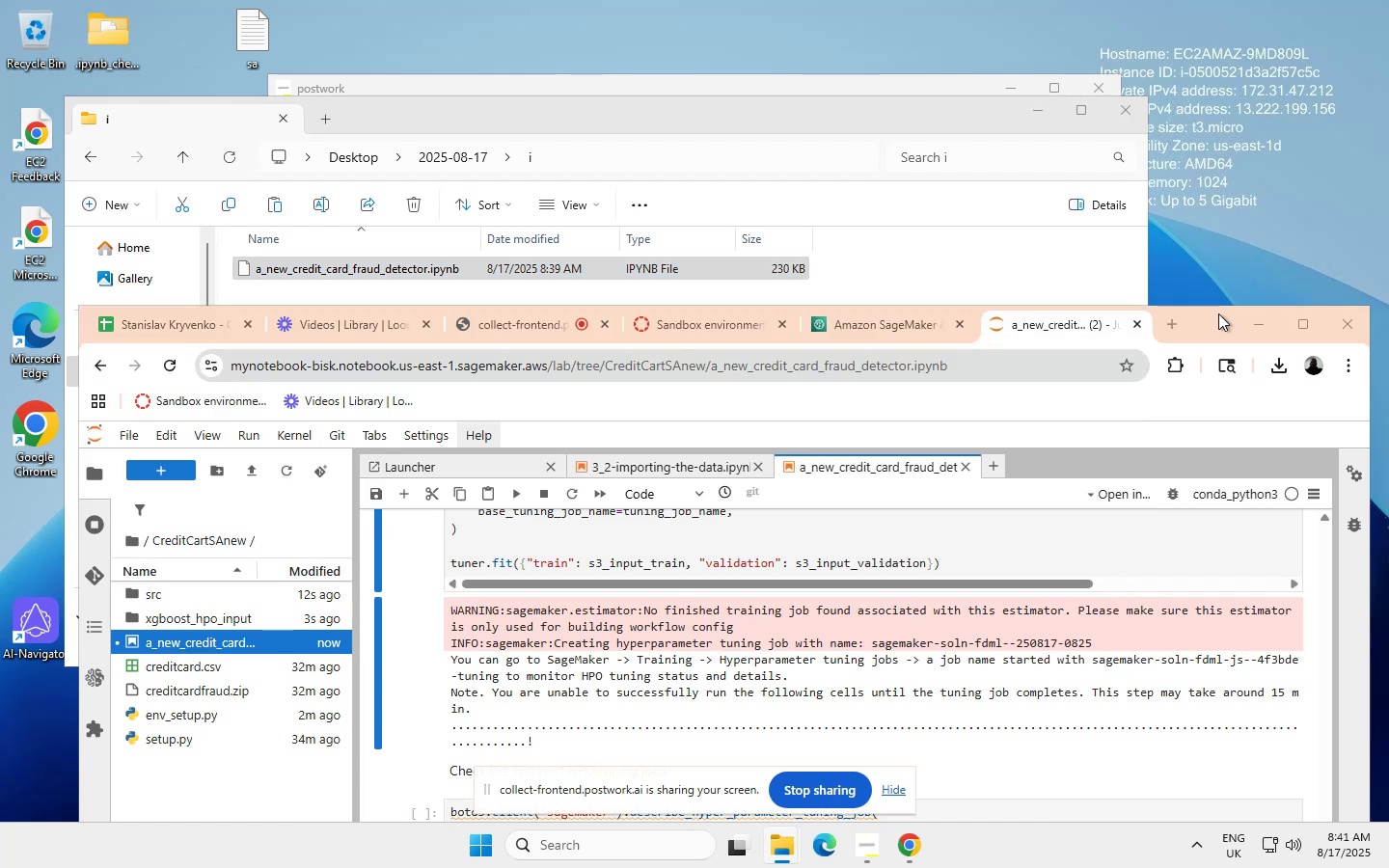 
left_click_drag(start_coordinate=[1218, 313], to_coordinate=[1179, 14])
 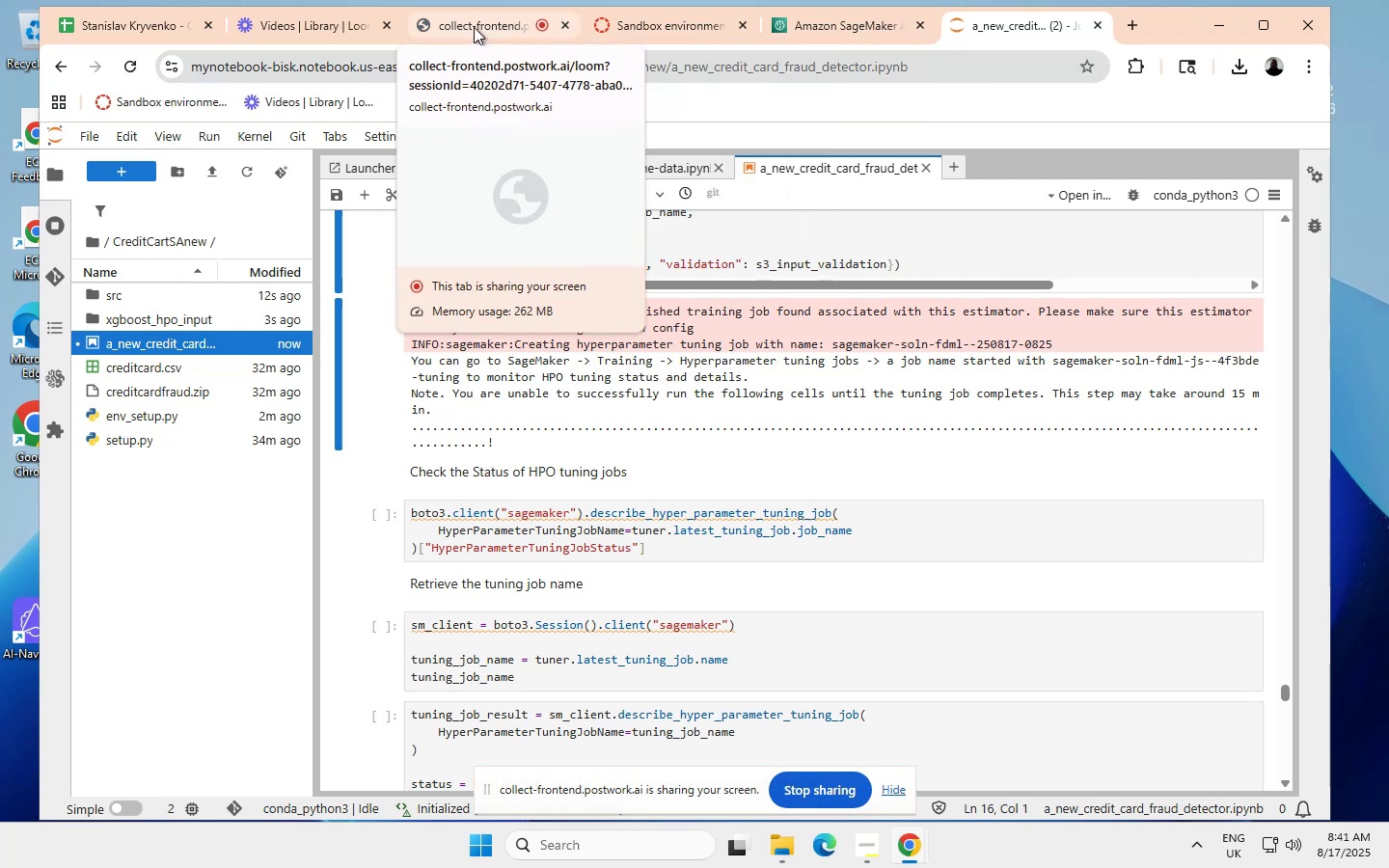 